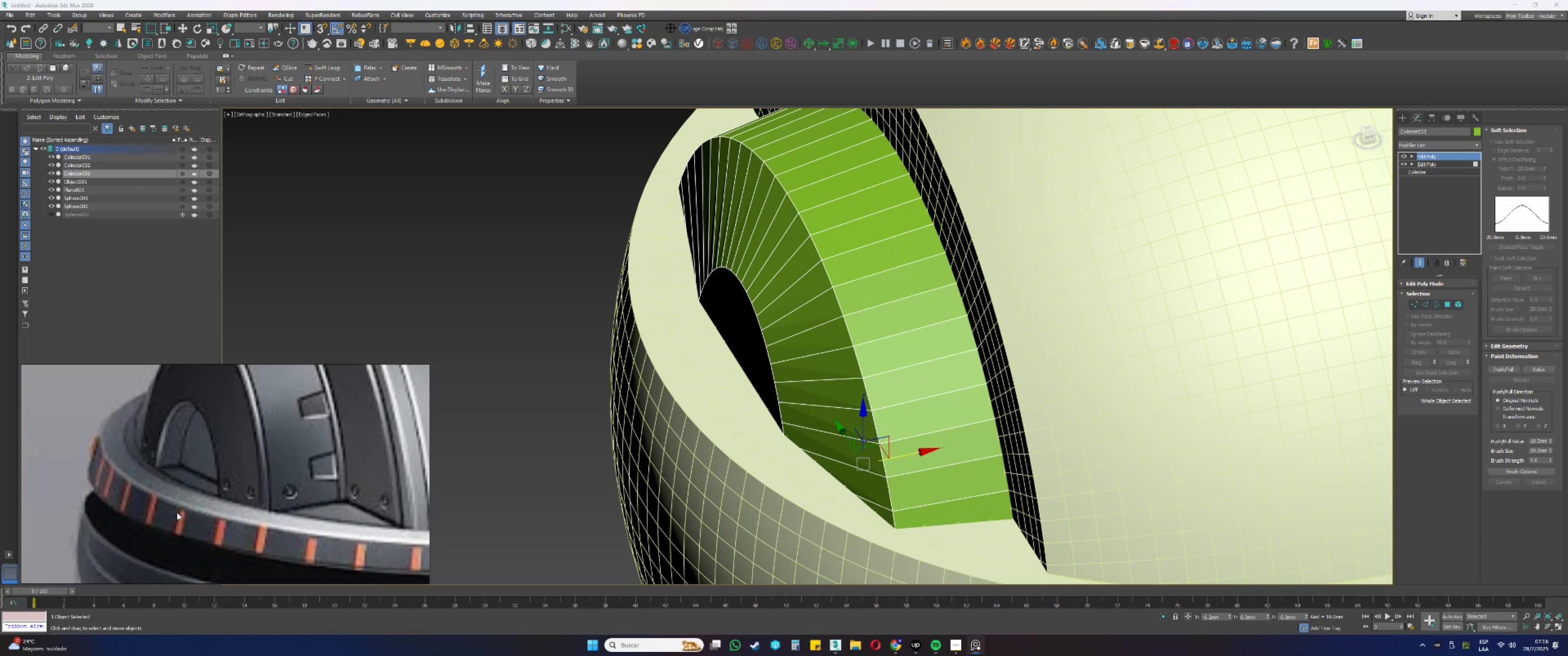 
scroll: coordinate [208, 487], scroll_direction: down, amount: 1.0
 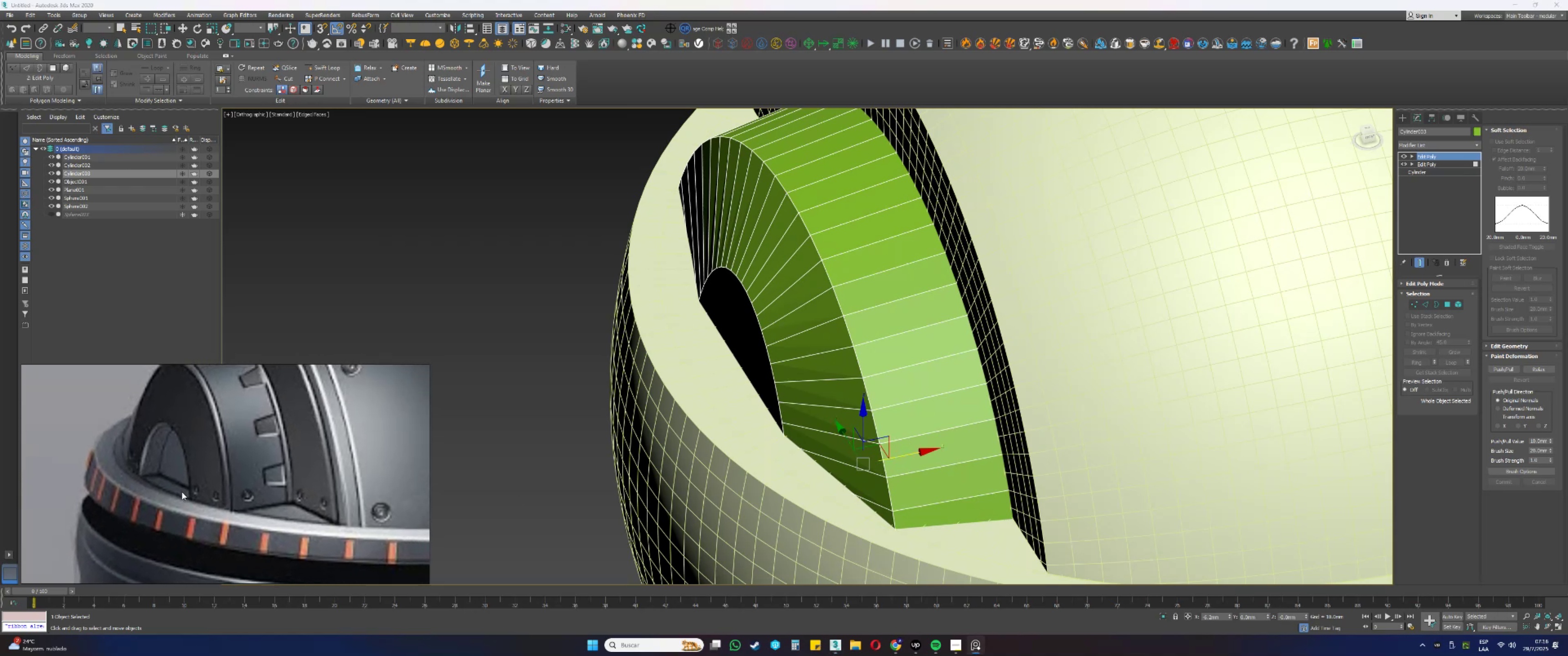 
wait(10.37)
 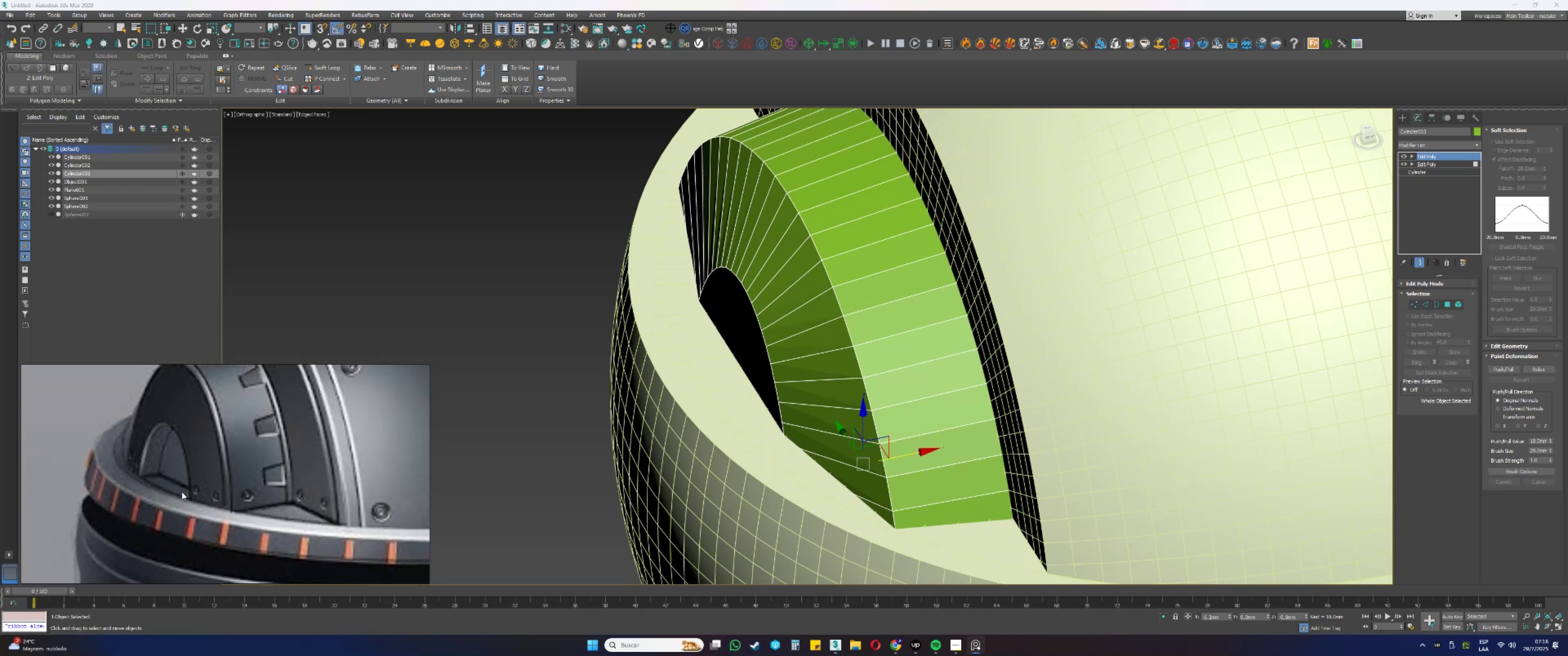 
type(22)
 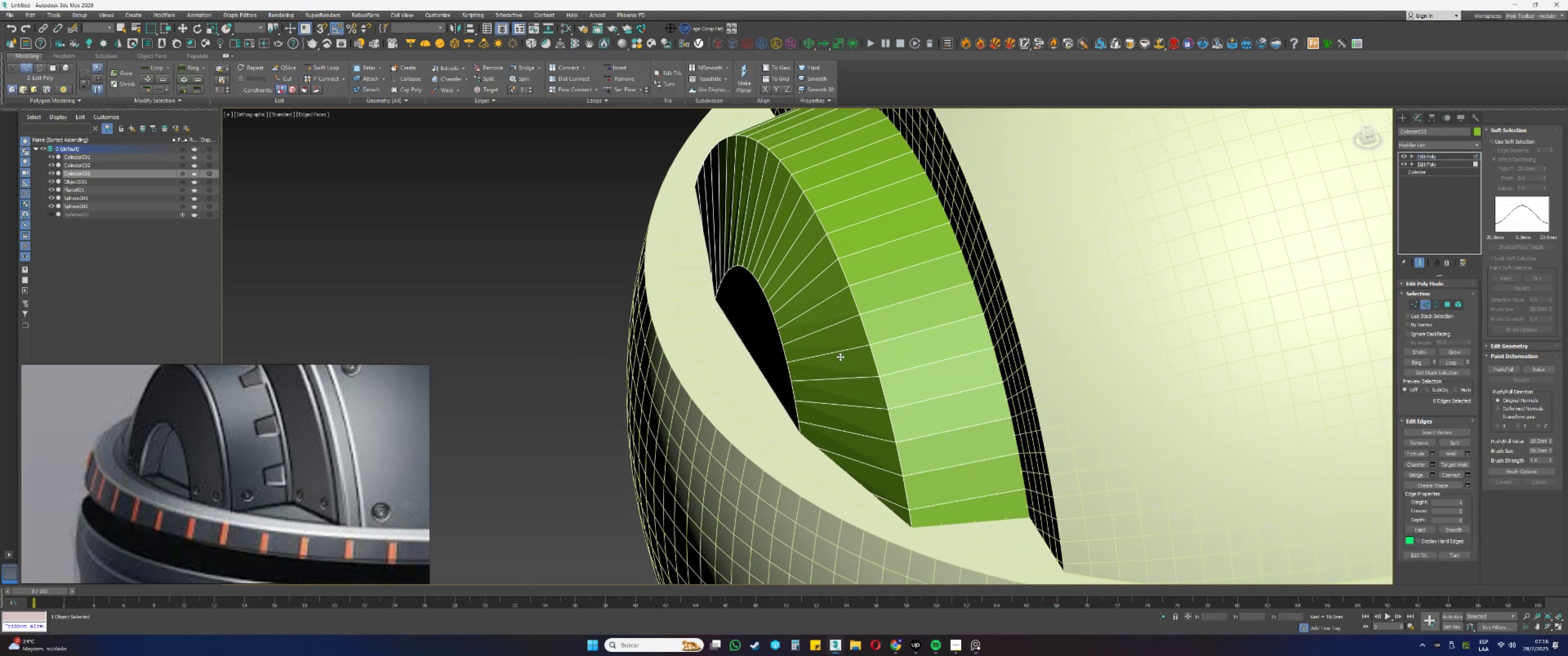 
left_click([836, 353])
 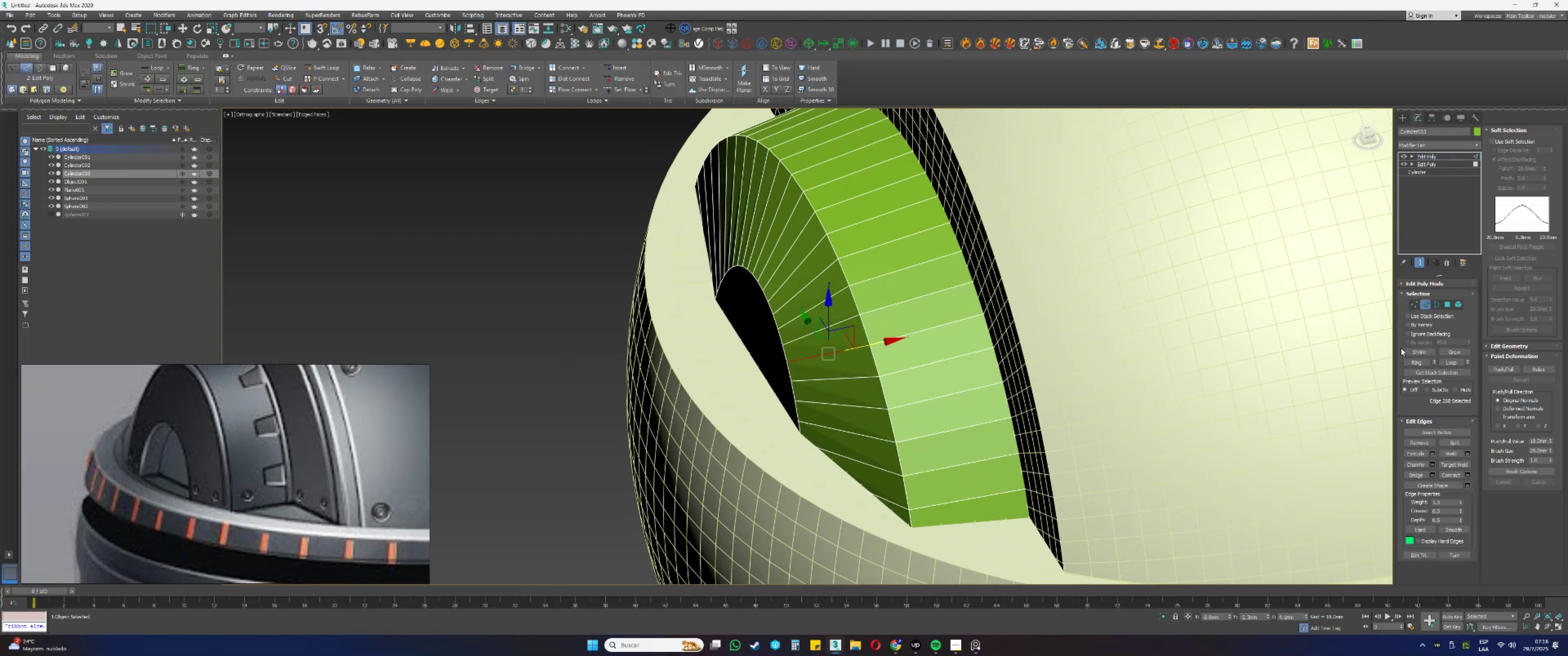 
left_click([1411, 358])
 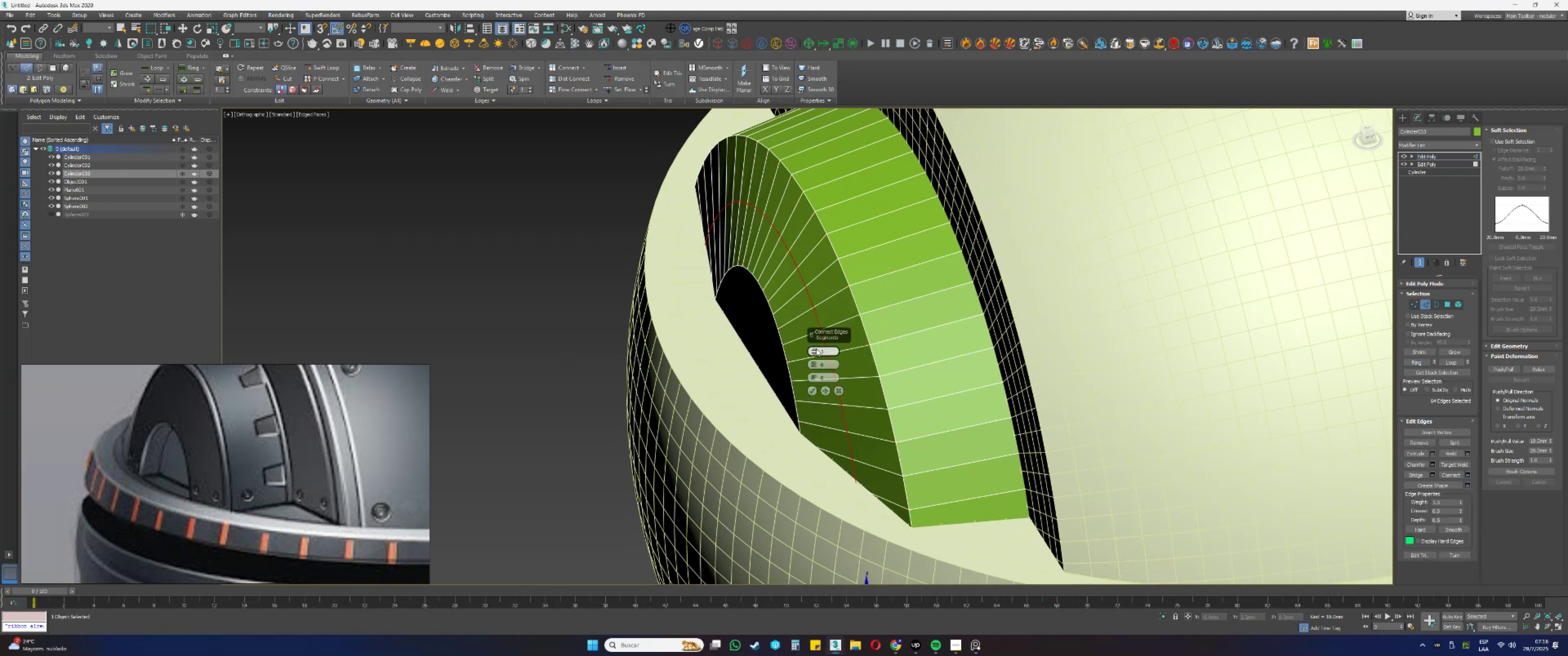 
double_click([813, 348])
 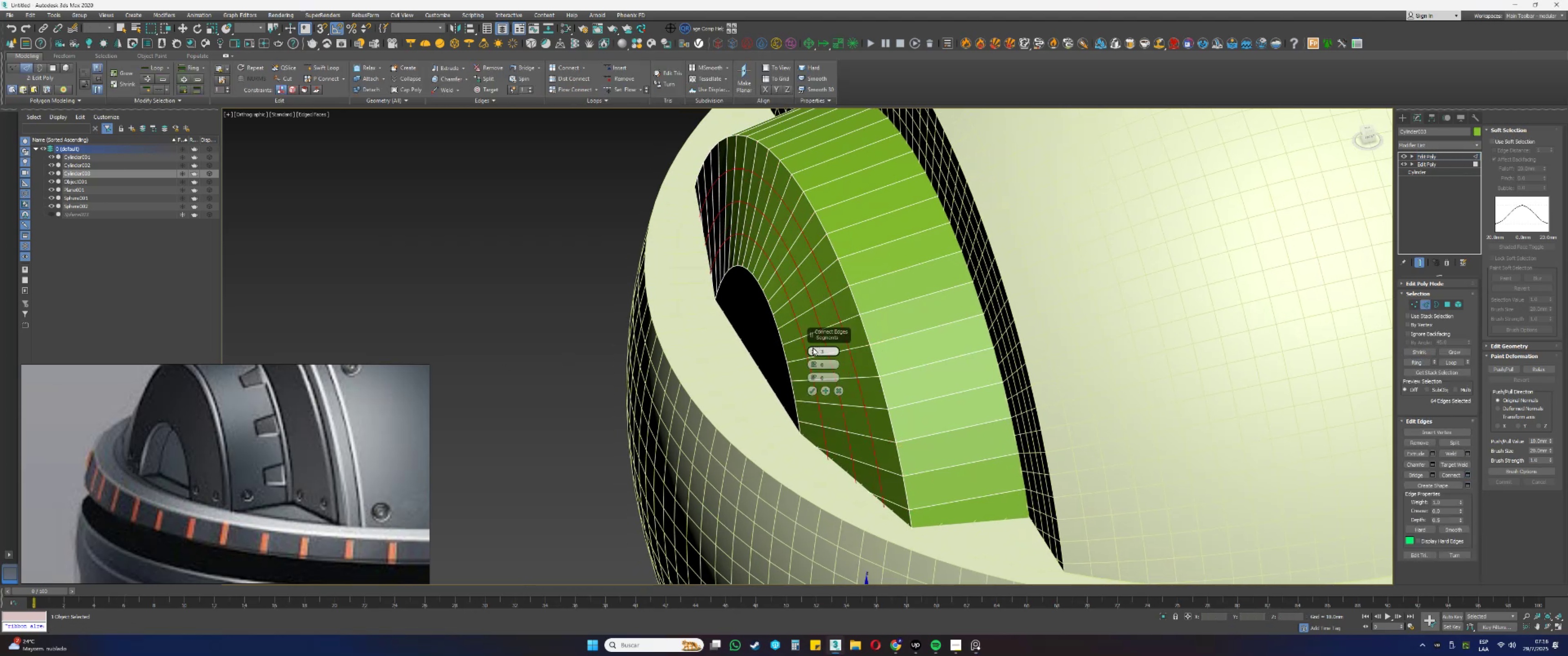 
triple_click([813, 348])
 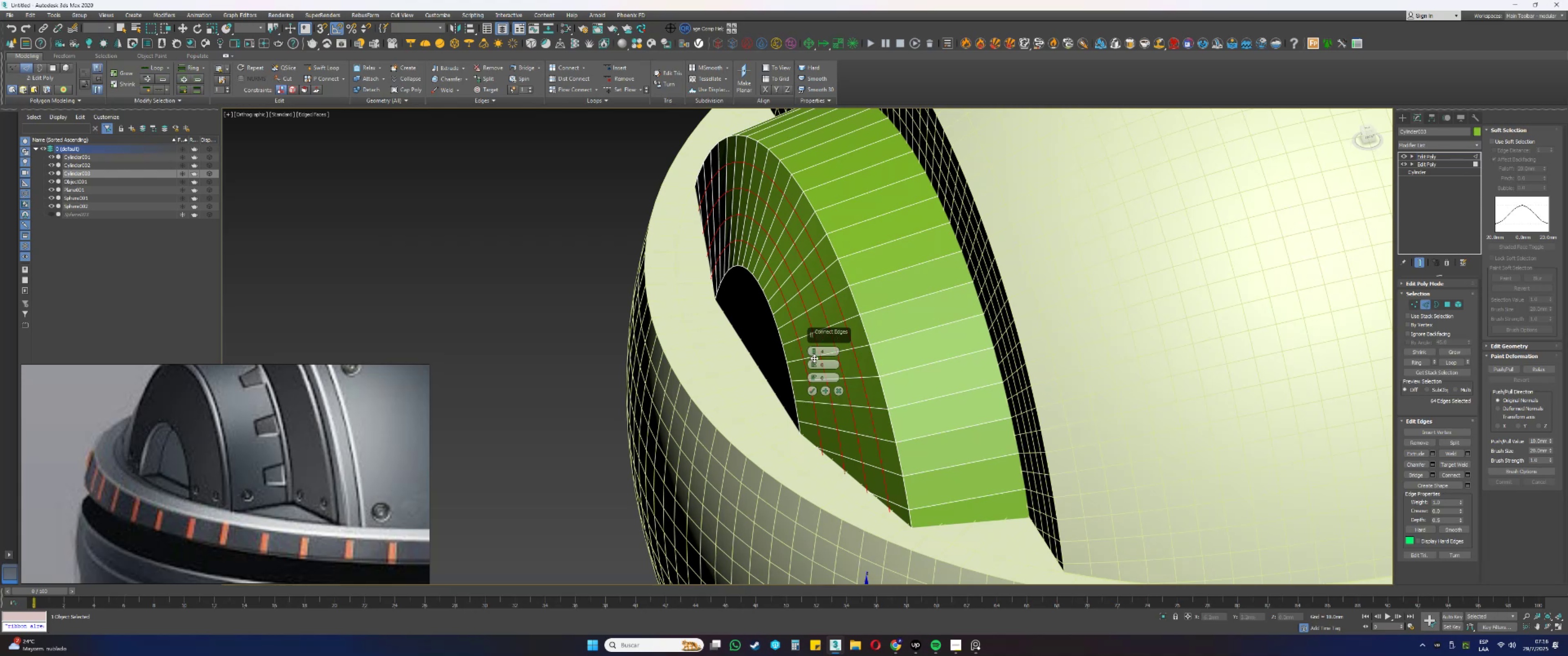 
left_click([814, 390])
 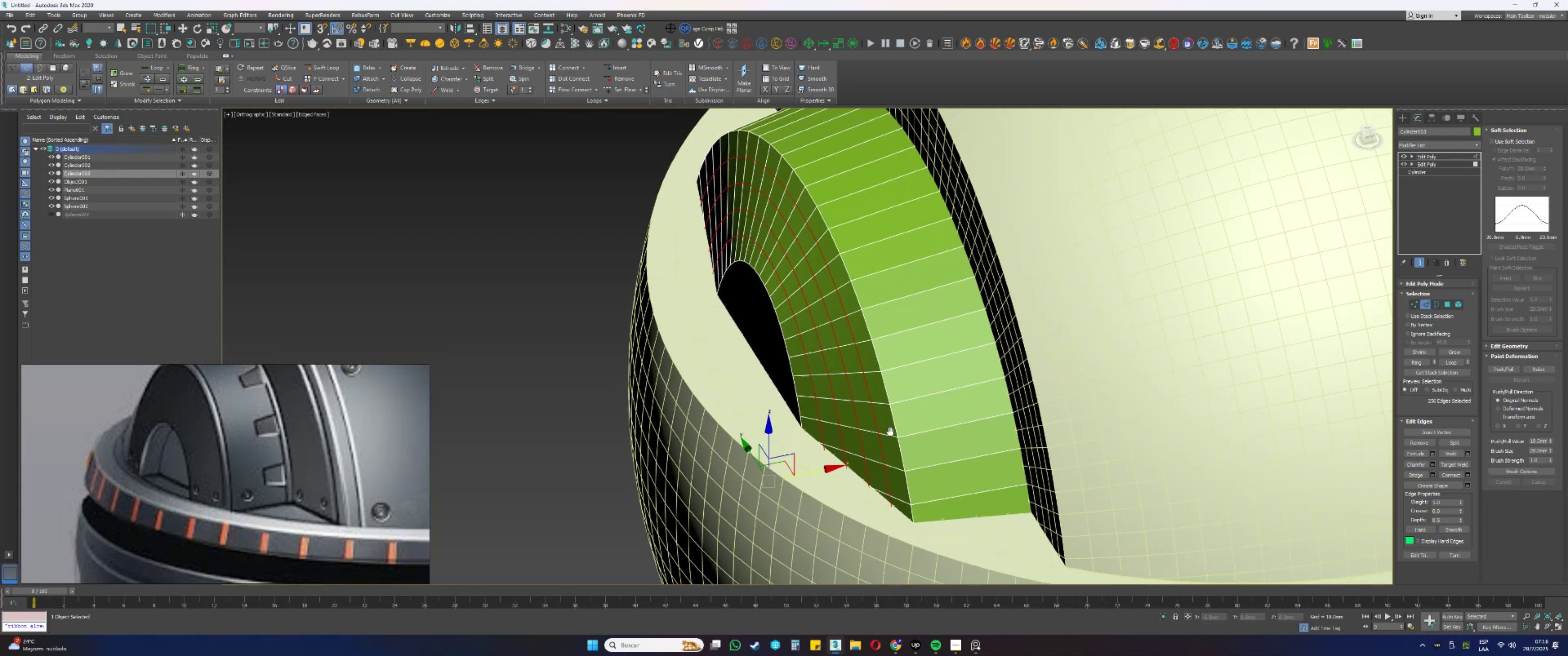 
key(Alt+AltLeft)
 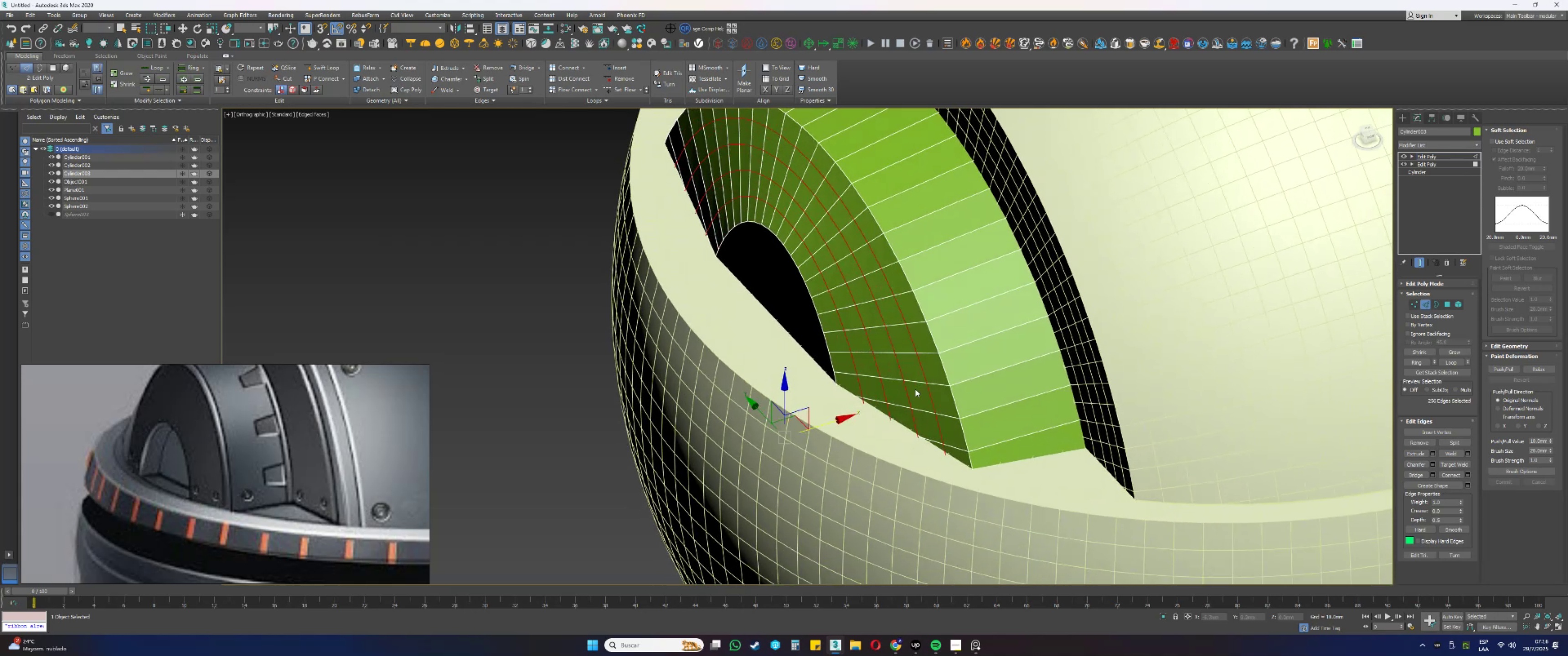 
scroll: coordinate [805, 436], scroll_direction: up, amount: 2.0
 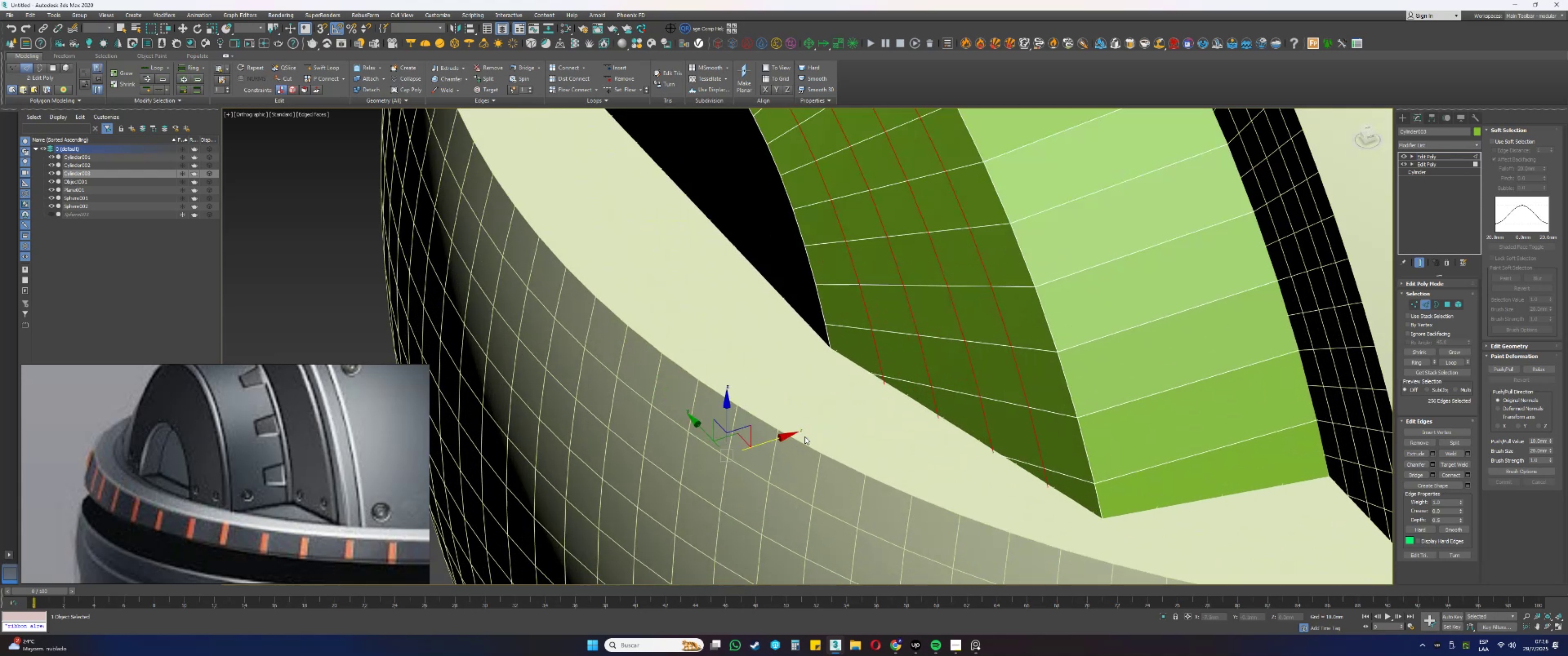 
hold_key(key=AltLeft, duration=0.48)
 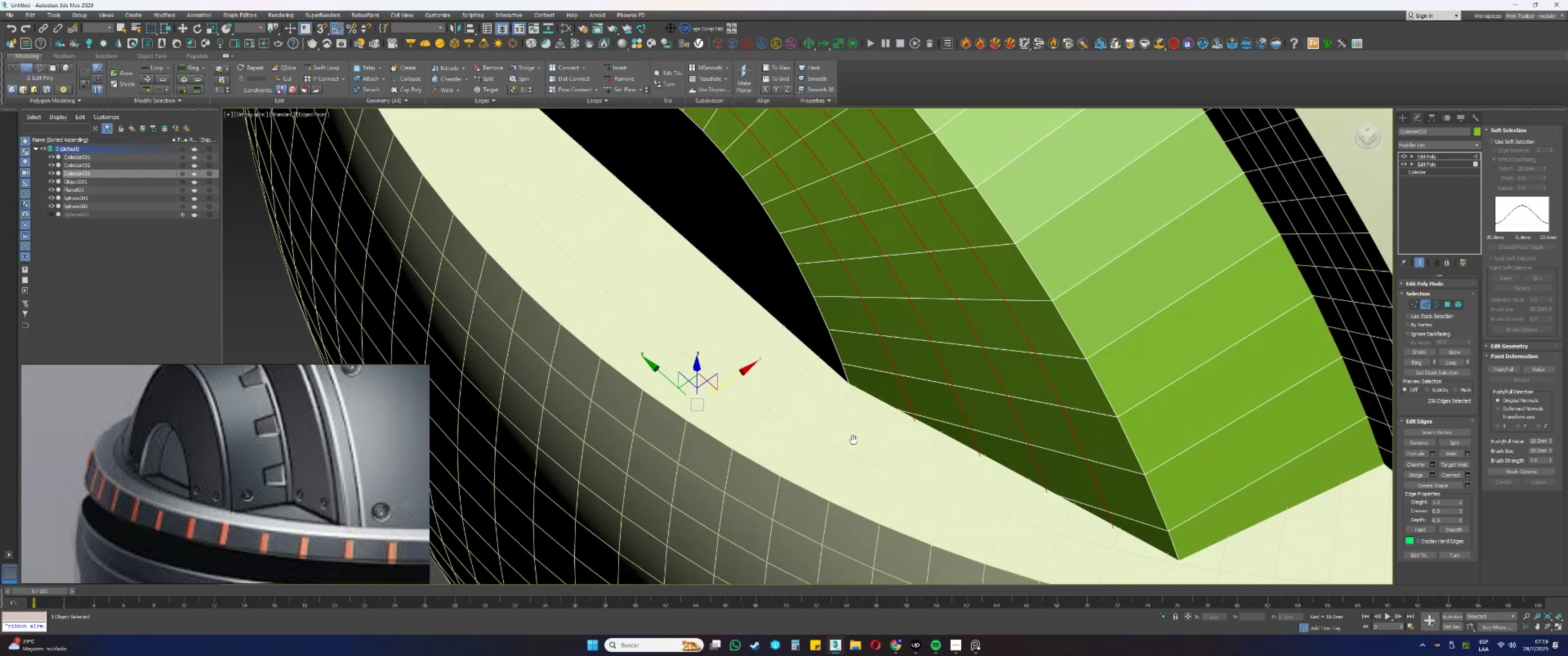 
type(tz)
 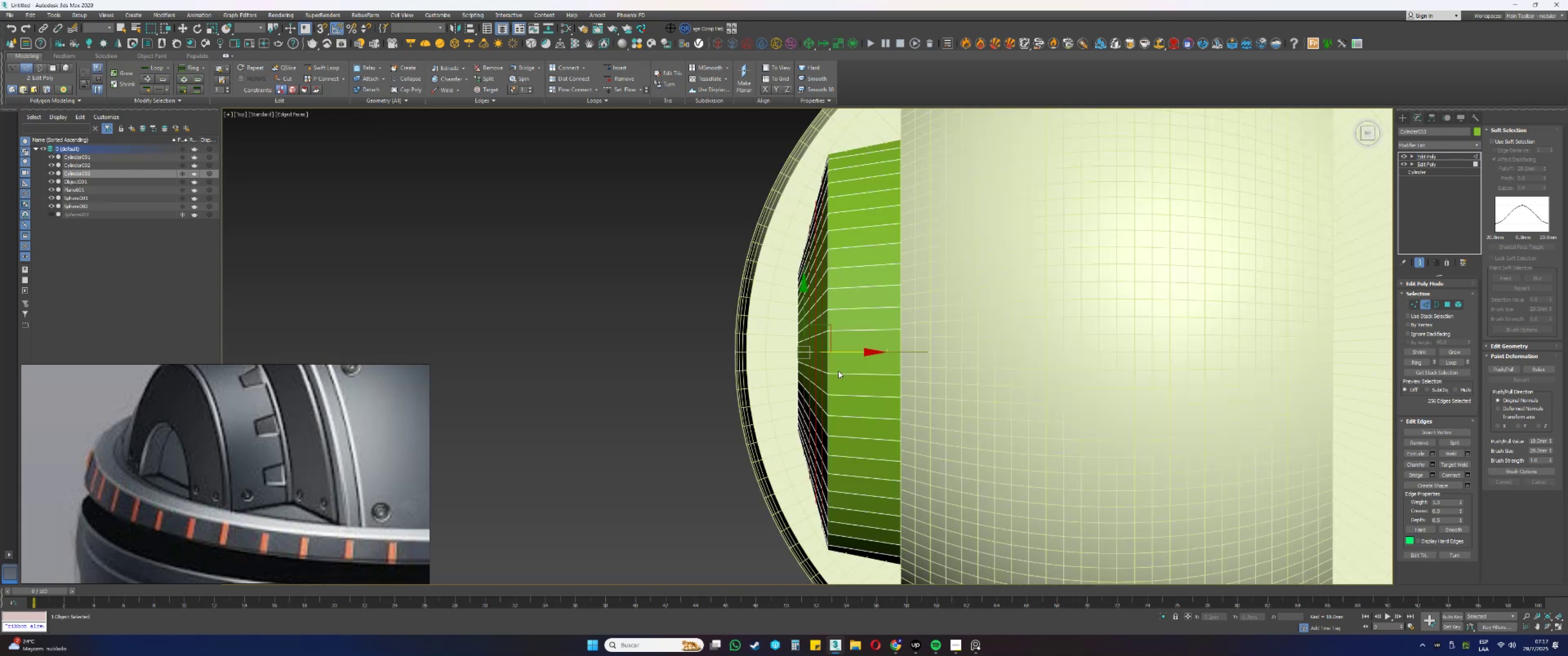 
scroll: coordinate [795, 446], scroll_direction: up, amount: 1.0
 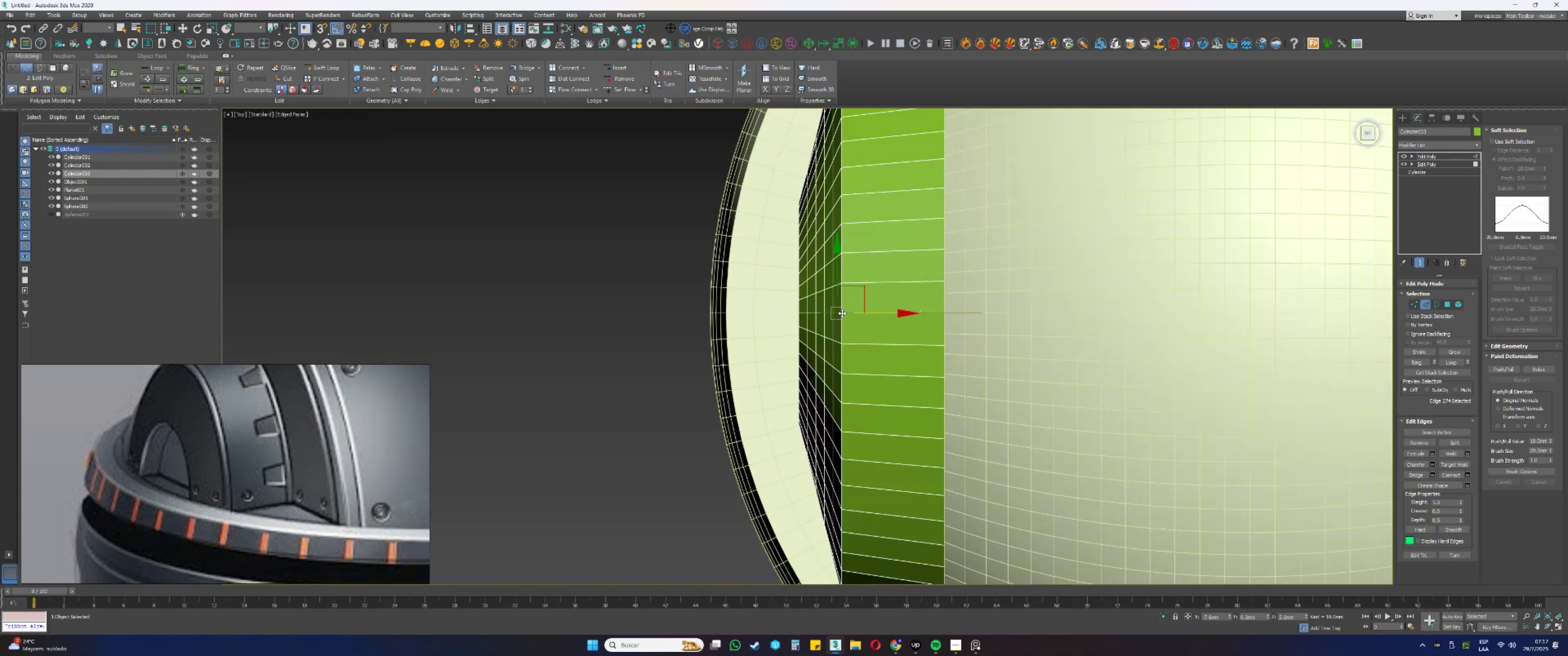 
key(Control+ControlLeft)
 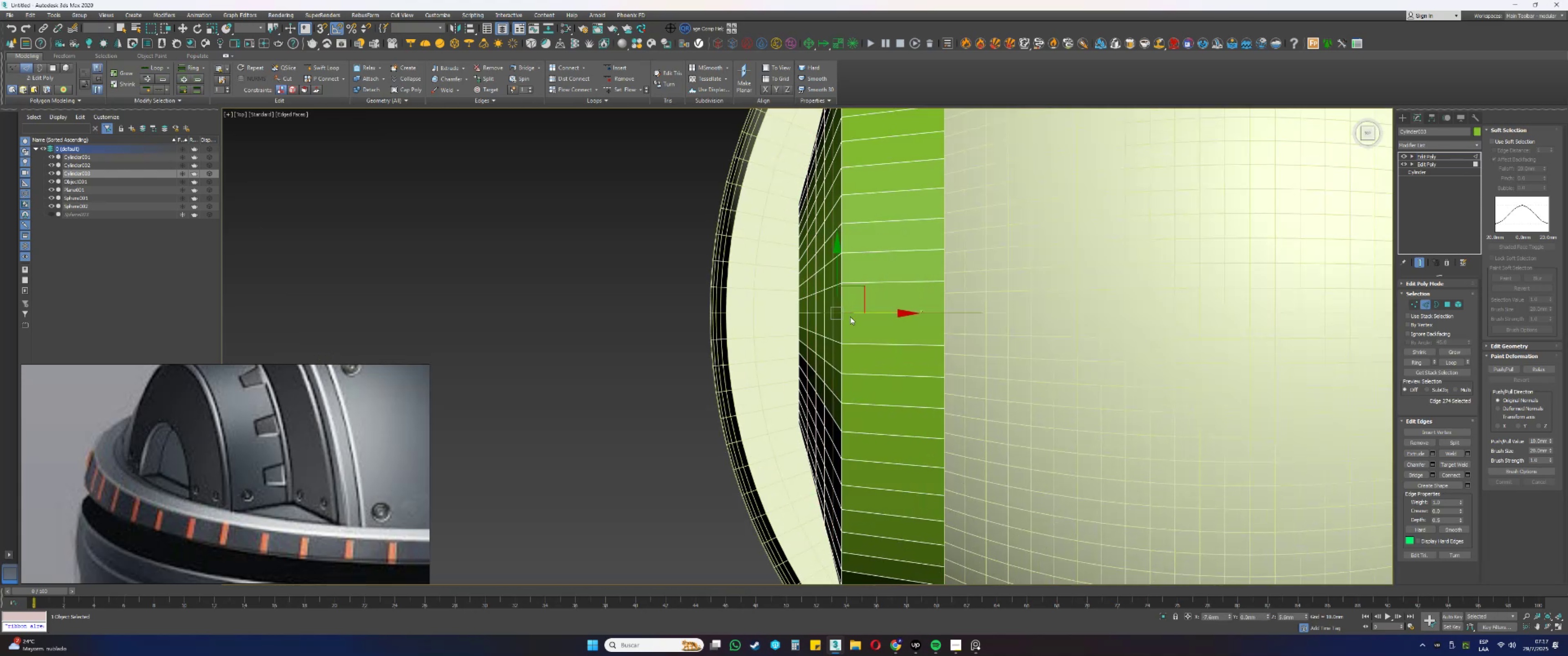 
key(Control+Z)
 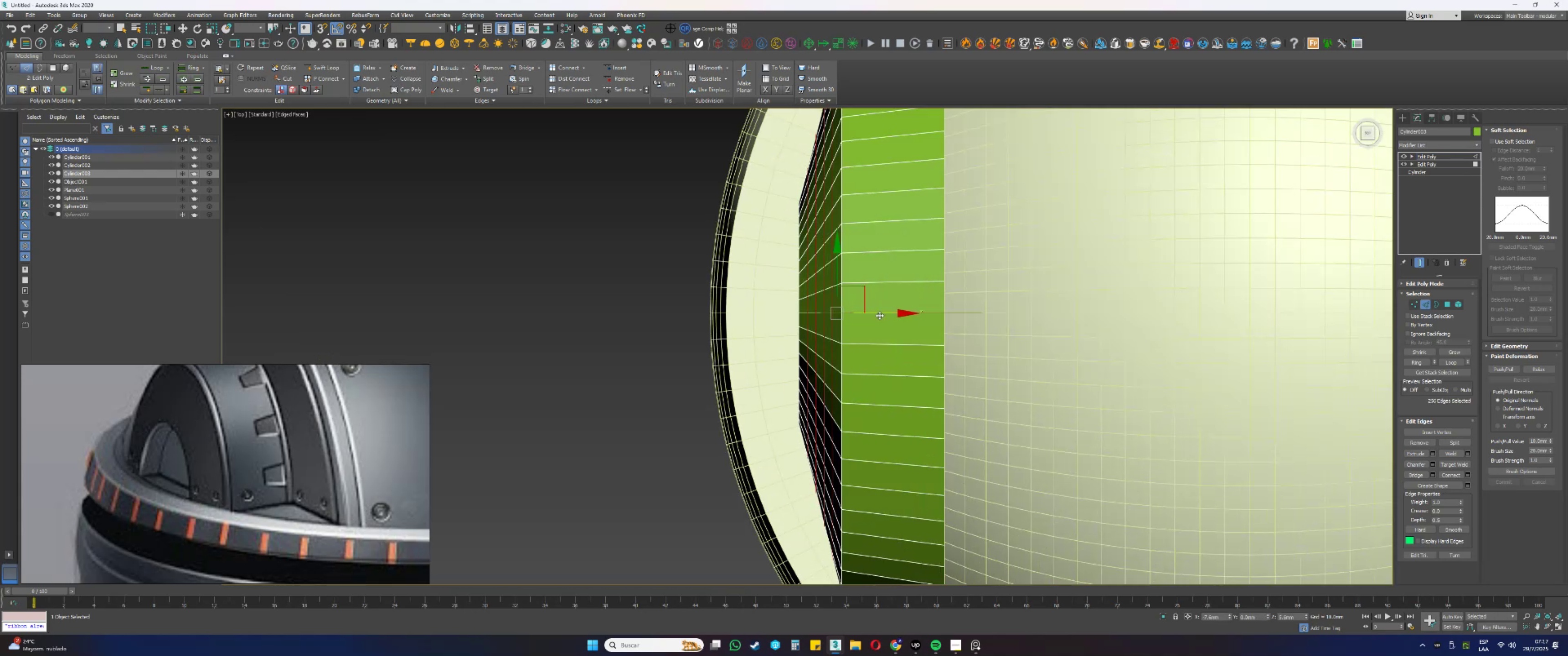 
key(Control+ControlLeft)
 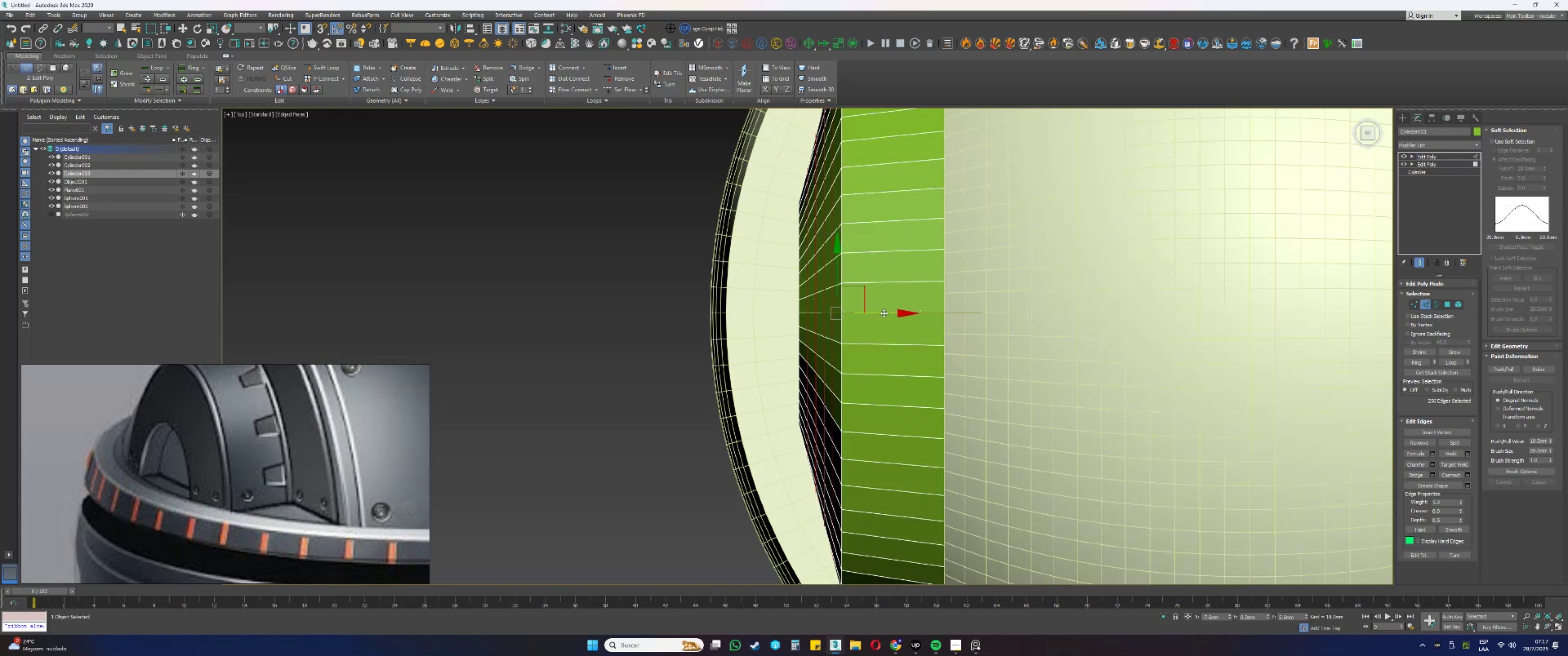 
left_click_drag(start_coordinate=[884, 313], to_coordinate=[880, 313])
 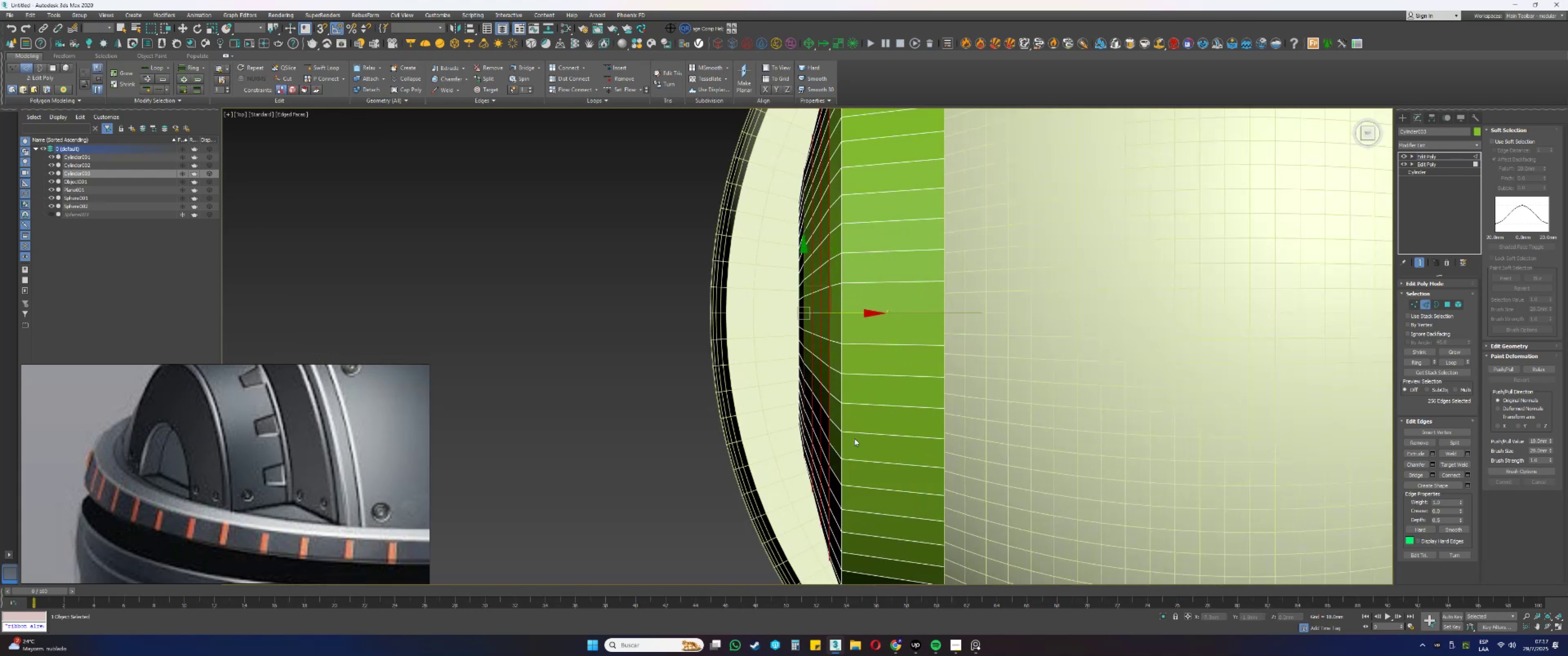 
key(Control+ControlLeft)
 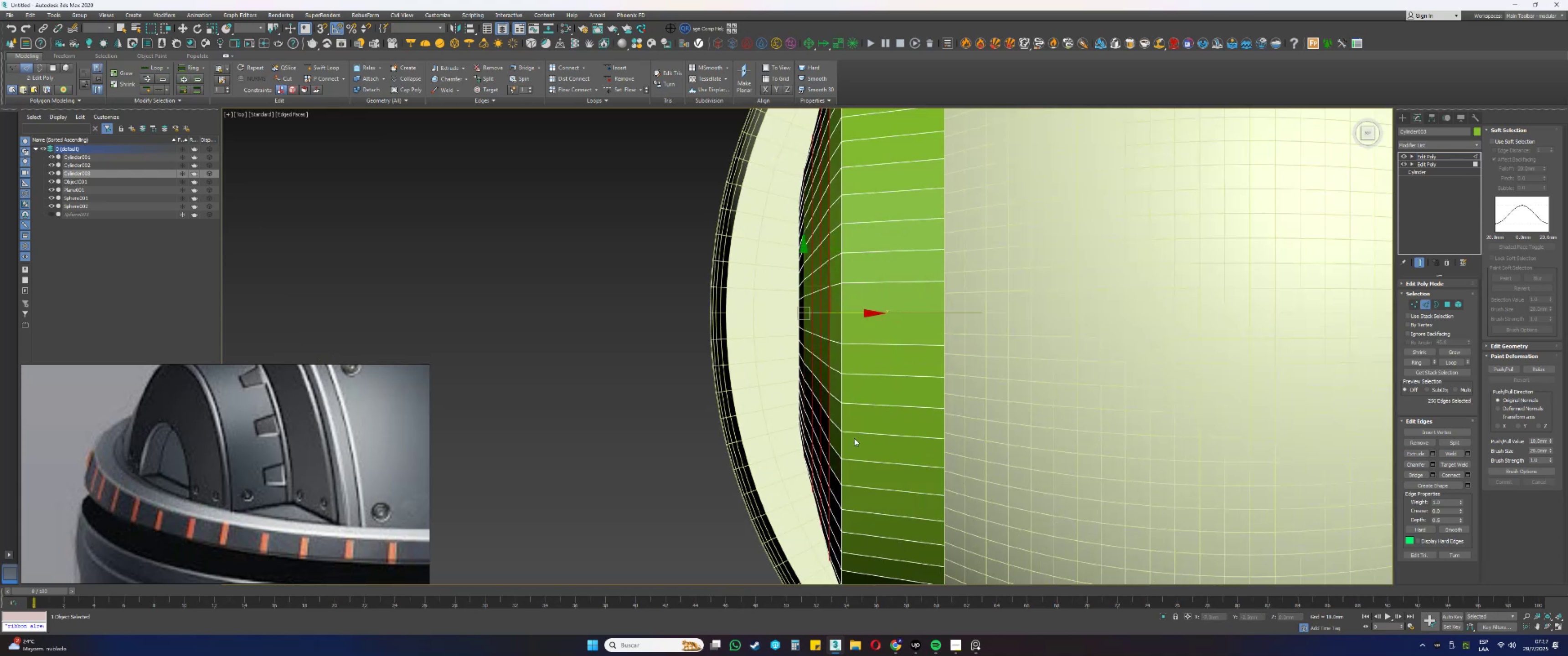 
key(Control+Z)
 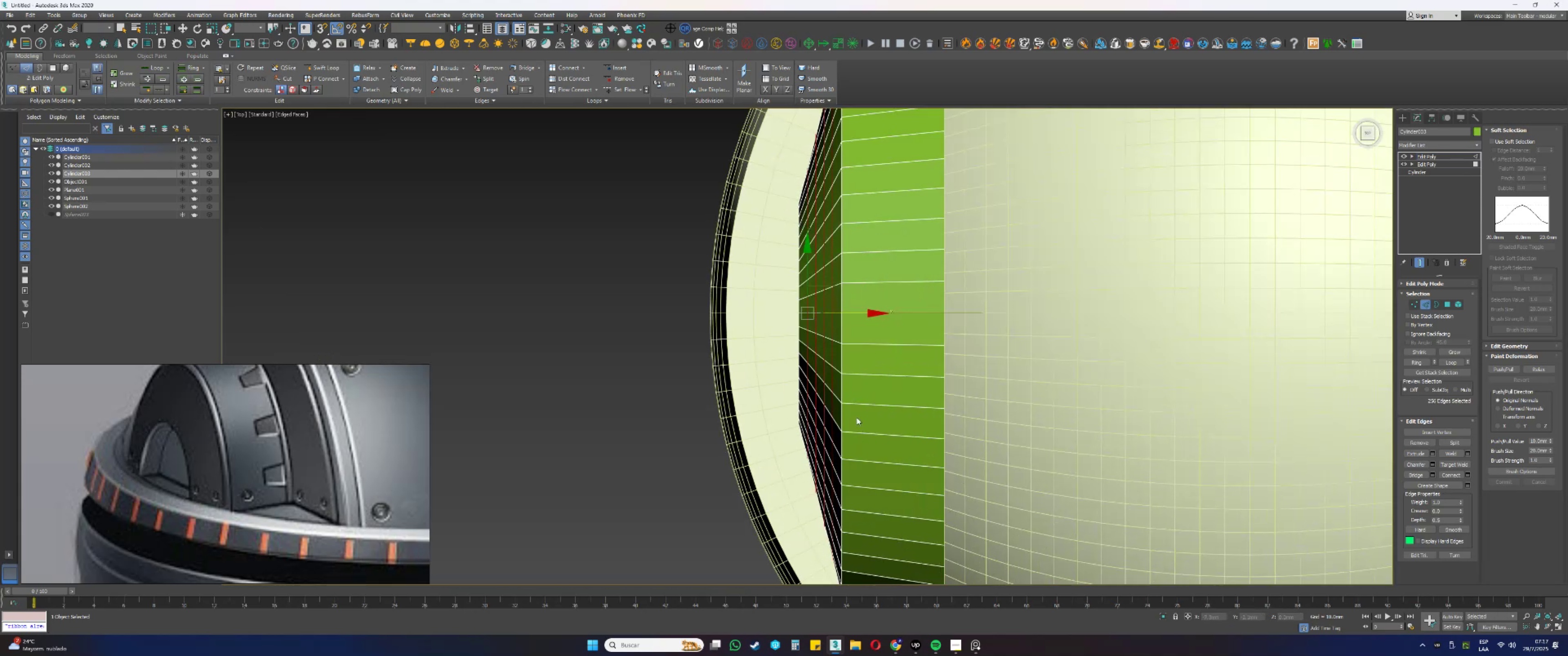 
scroll: coordinate [846, 407], scroll_direction: down, amount: 1.0
 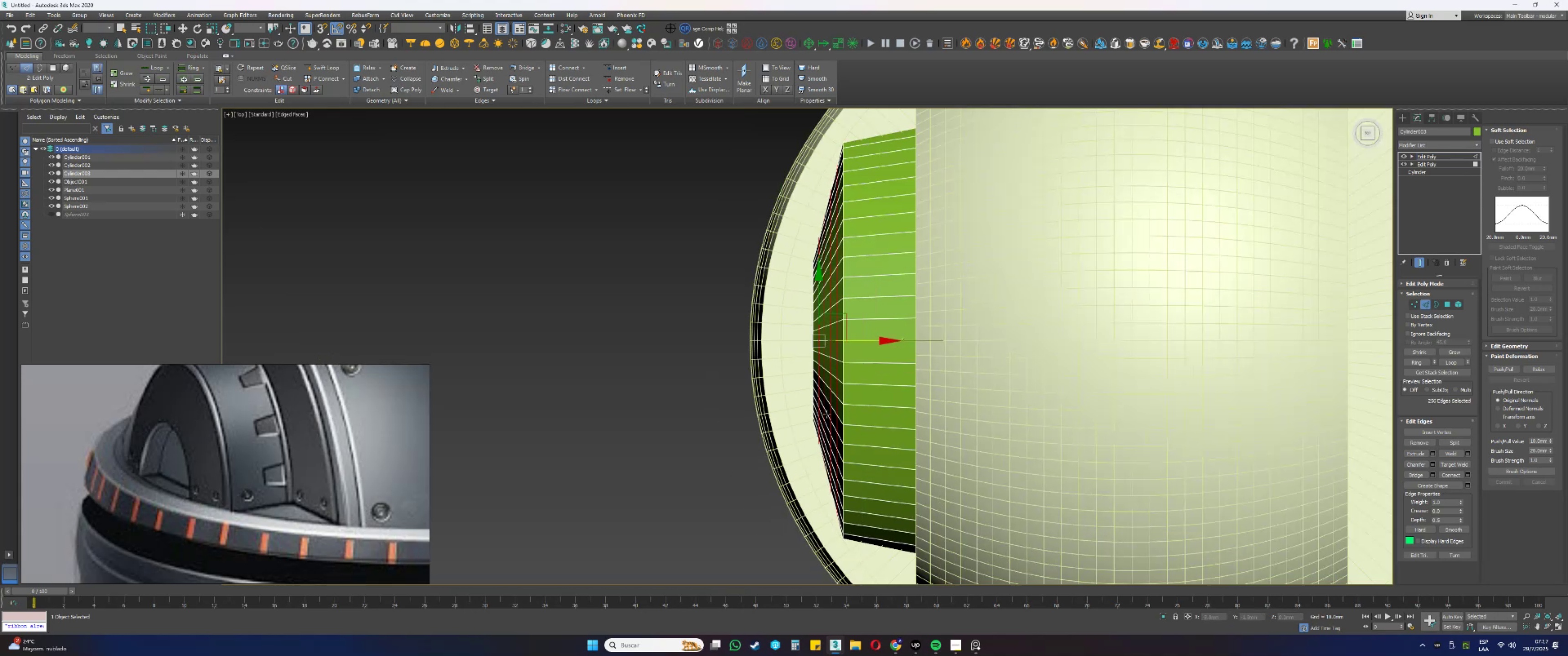 
hold_key(key=AltLeft, duration=0.43)
 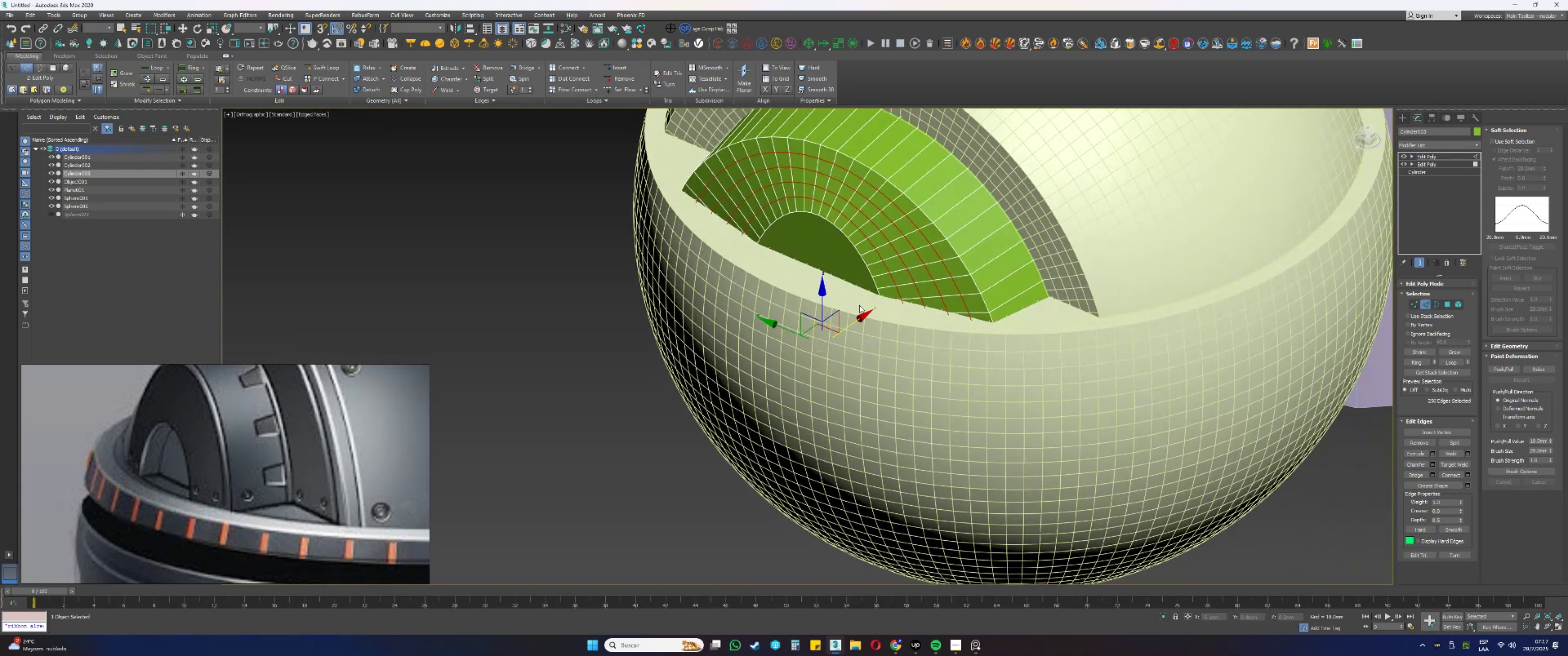 
scroll: coordinate [861, 272], scroll_direction: up, amount: 3.0
 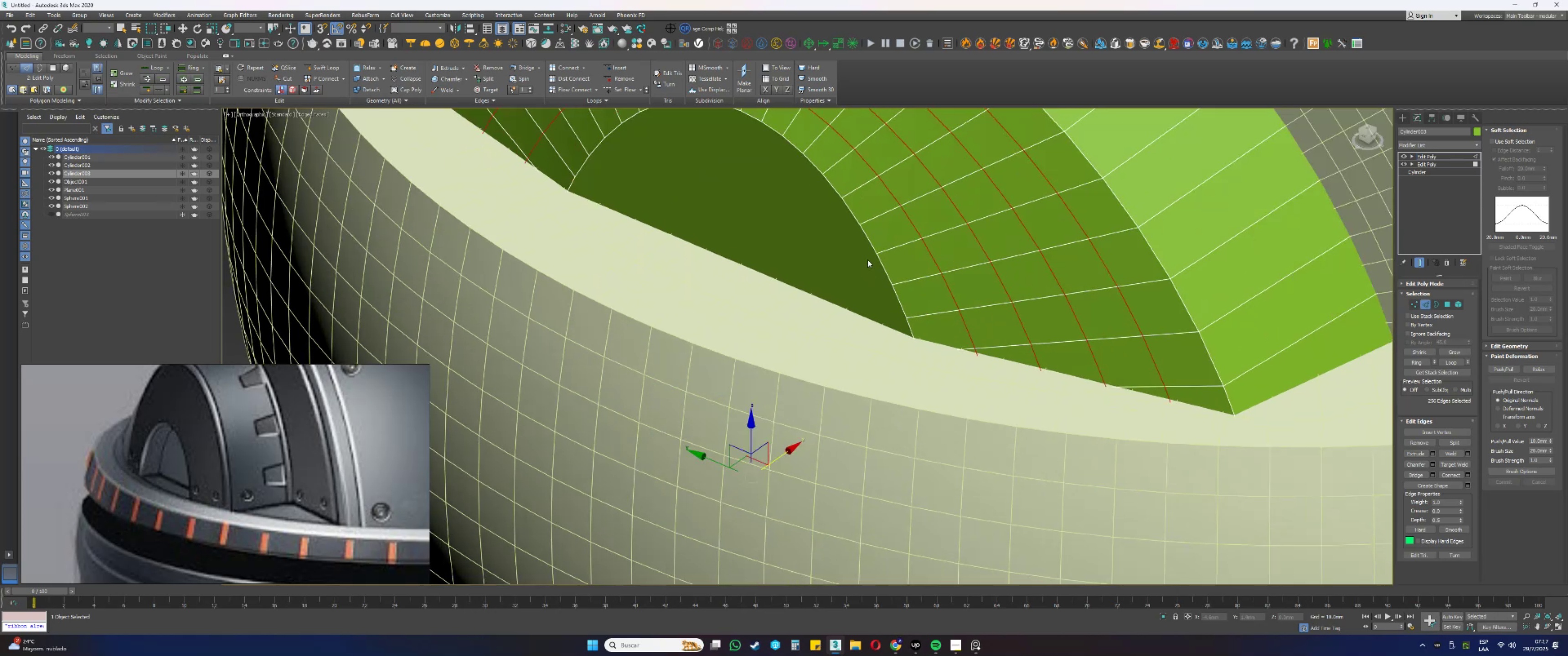 
hold_key(key=ControlLeft, duration=0.65)
double_click([871, 244])
 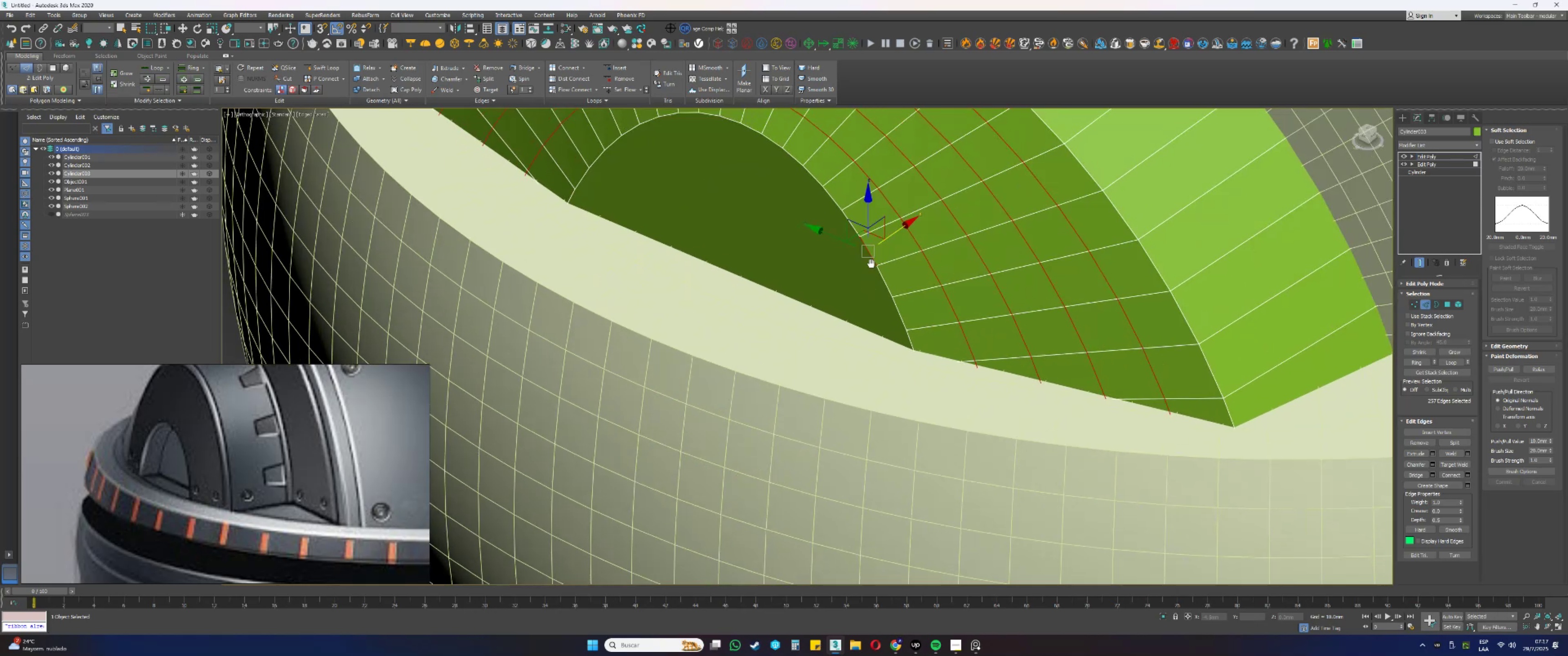 
scroll: coordinate [872, 338], scroll_direction: down, amount: 1.0
 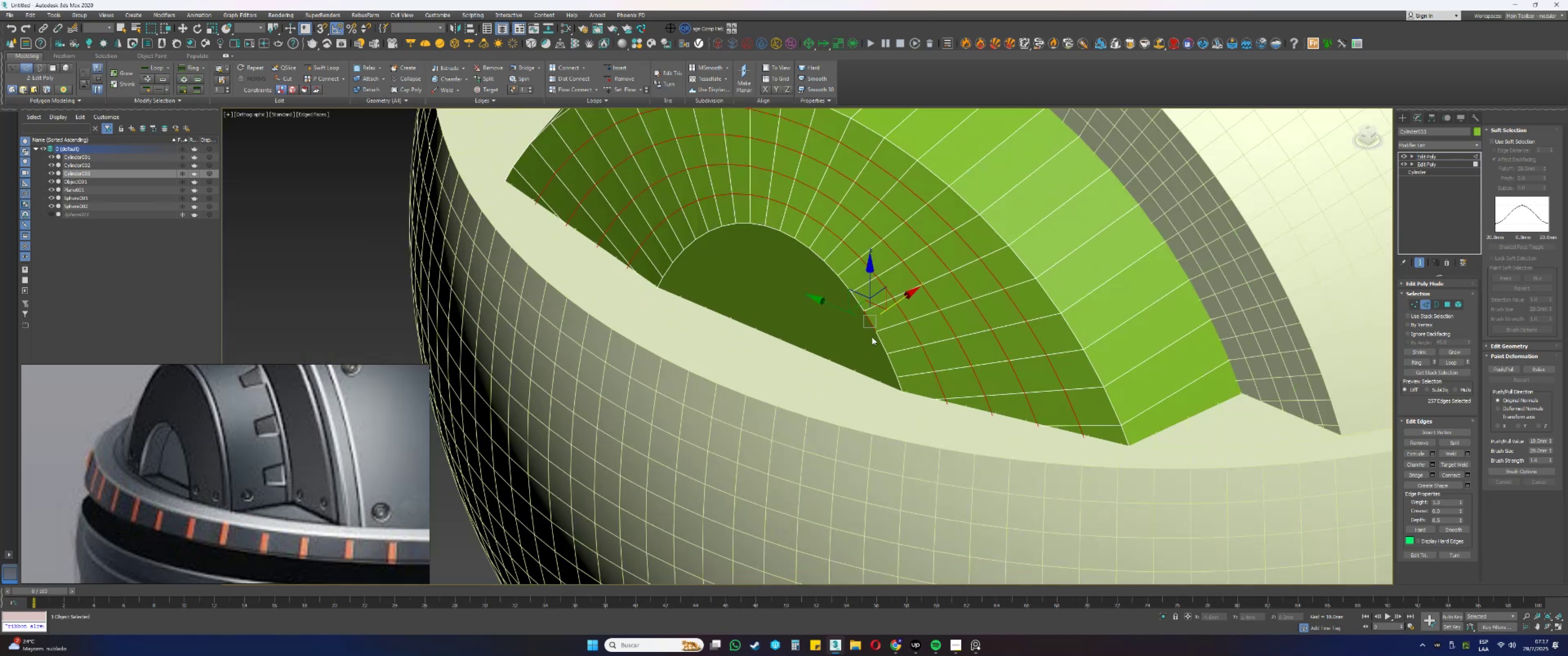 
key(4)
 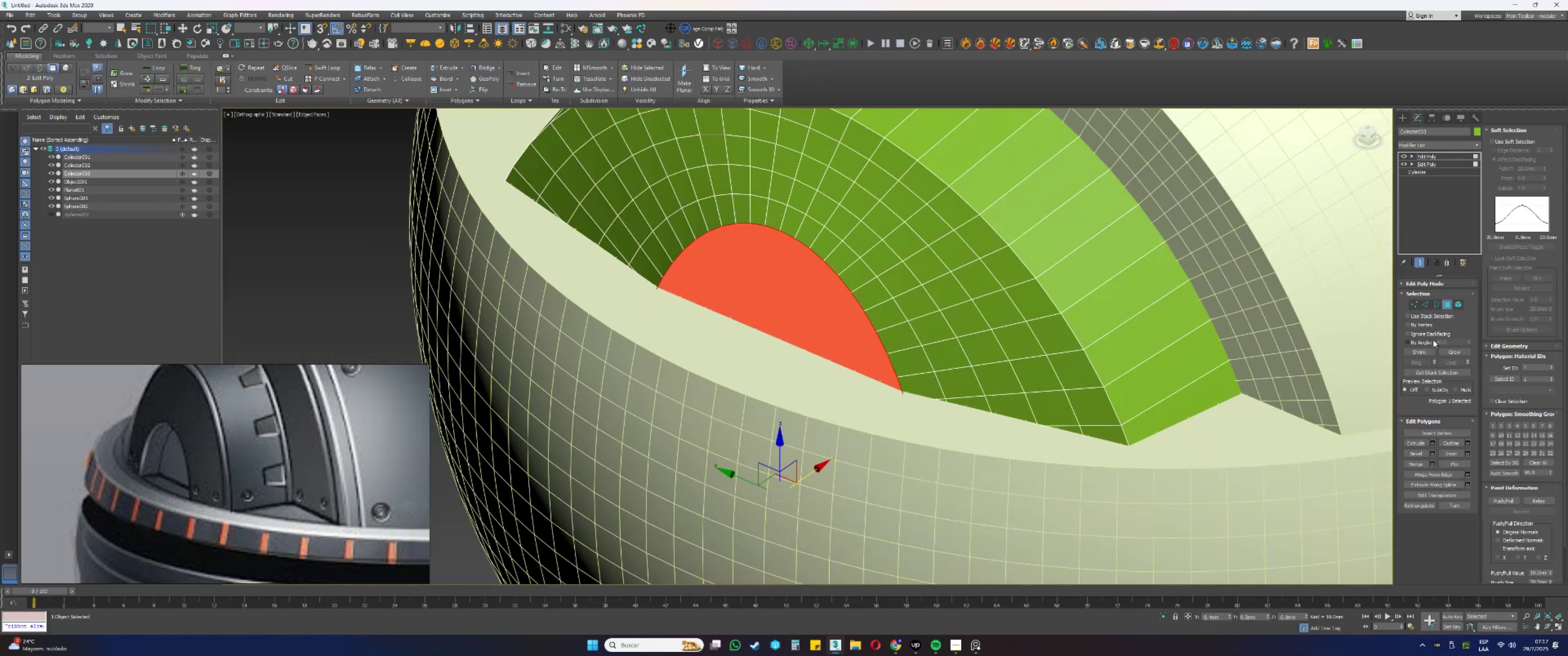 
hold_key(key=ControlLeft, duration=0.54)
left_click([1425, 305])
 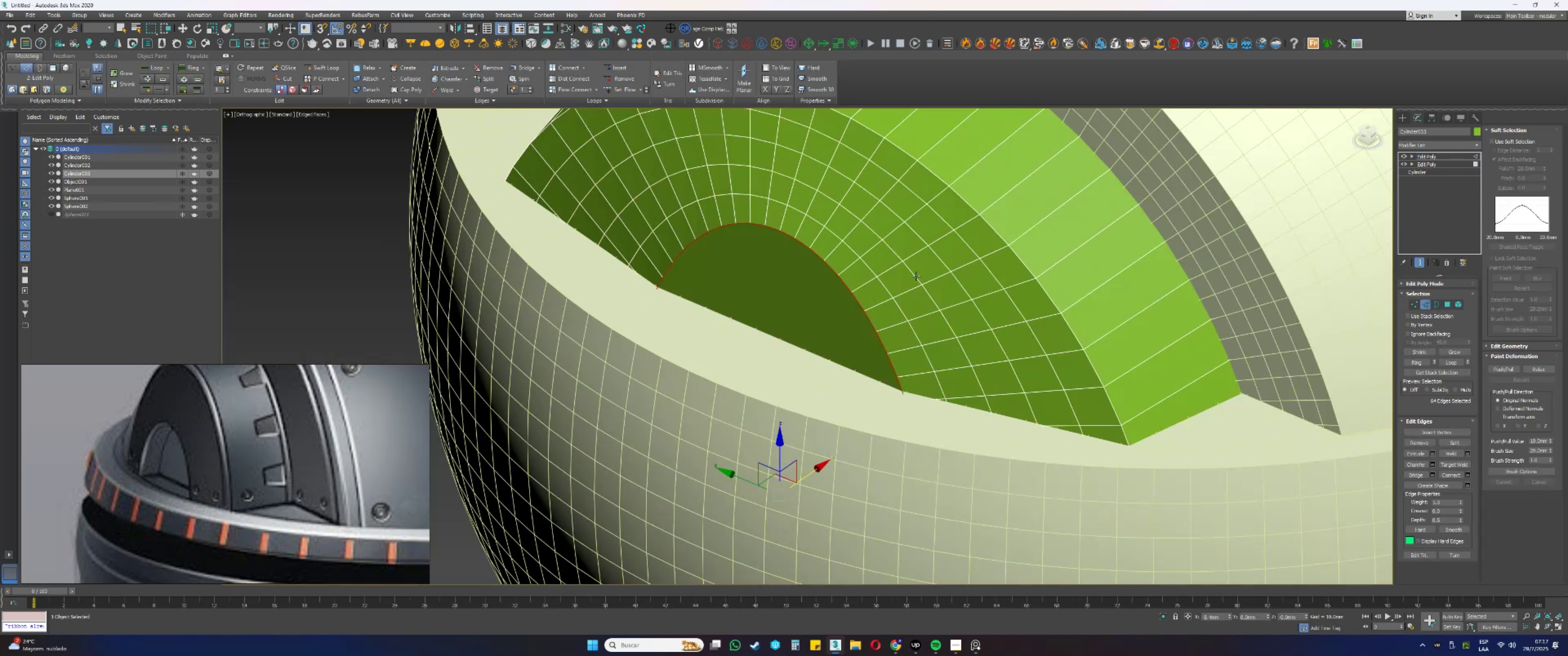 
hold_key(key=ControlLeft, duration=1.5)
double_click([883, 285])
 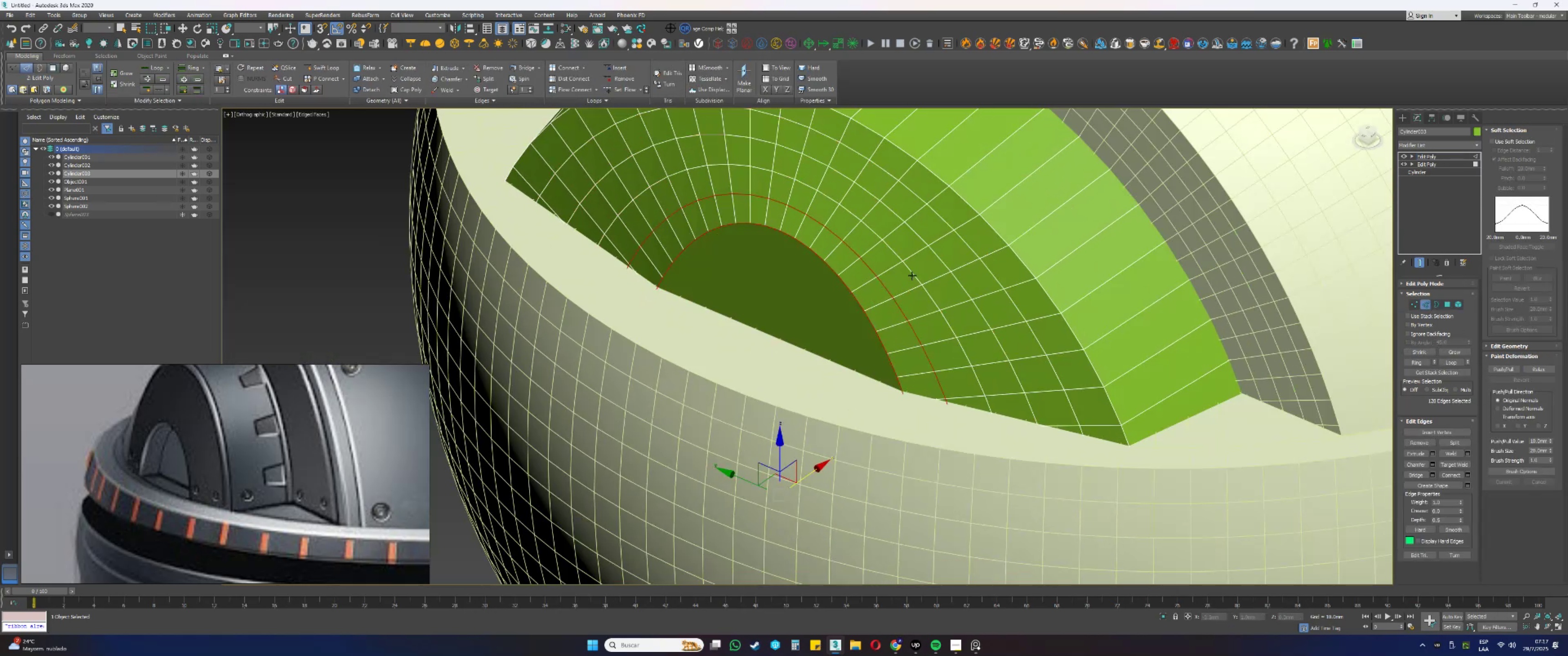 
double_click([913, 274])
 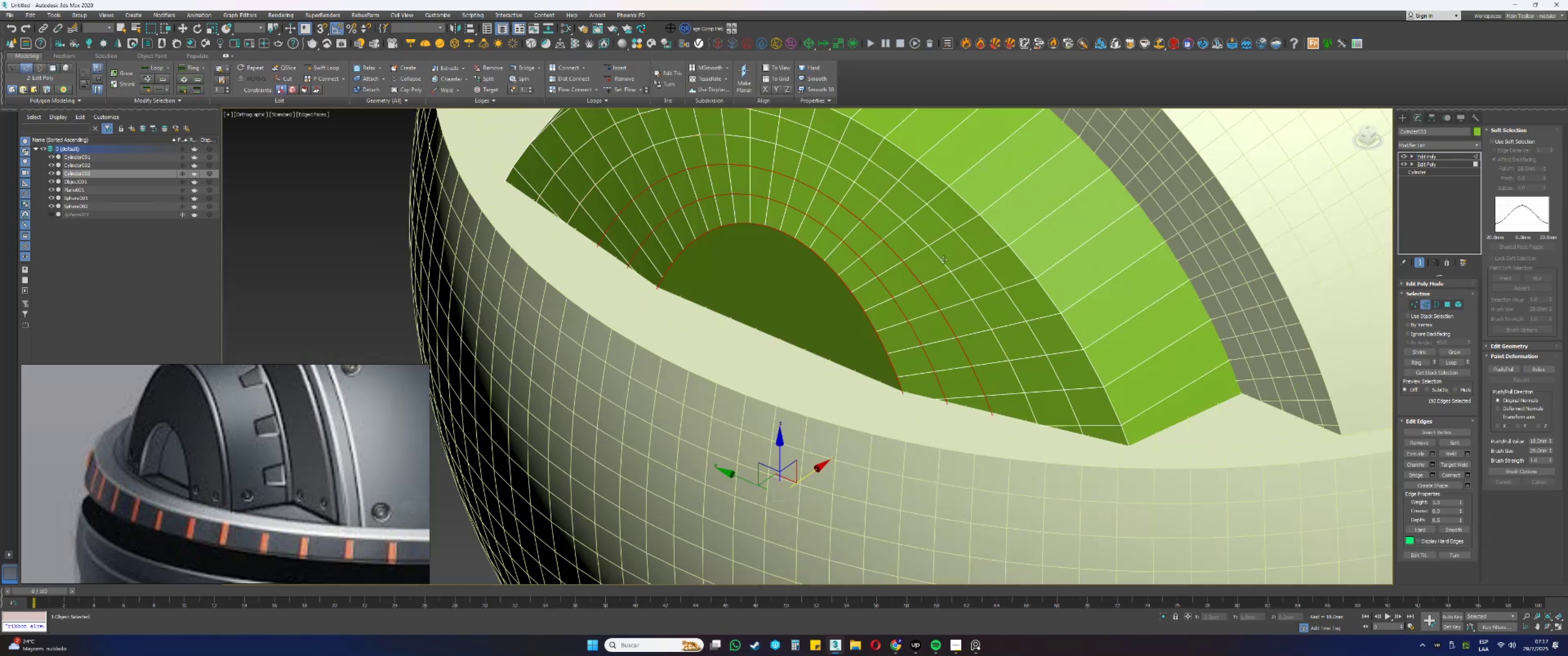 
hold_key(key=ControlLeft, duration=1.22)
left_click([939, 257])
 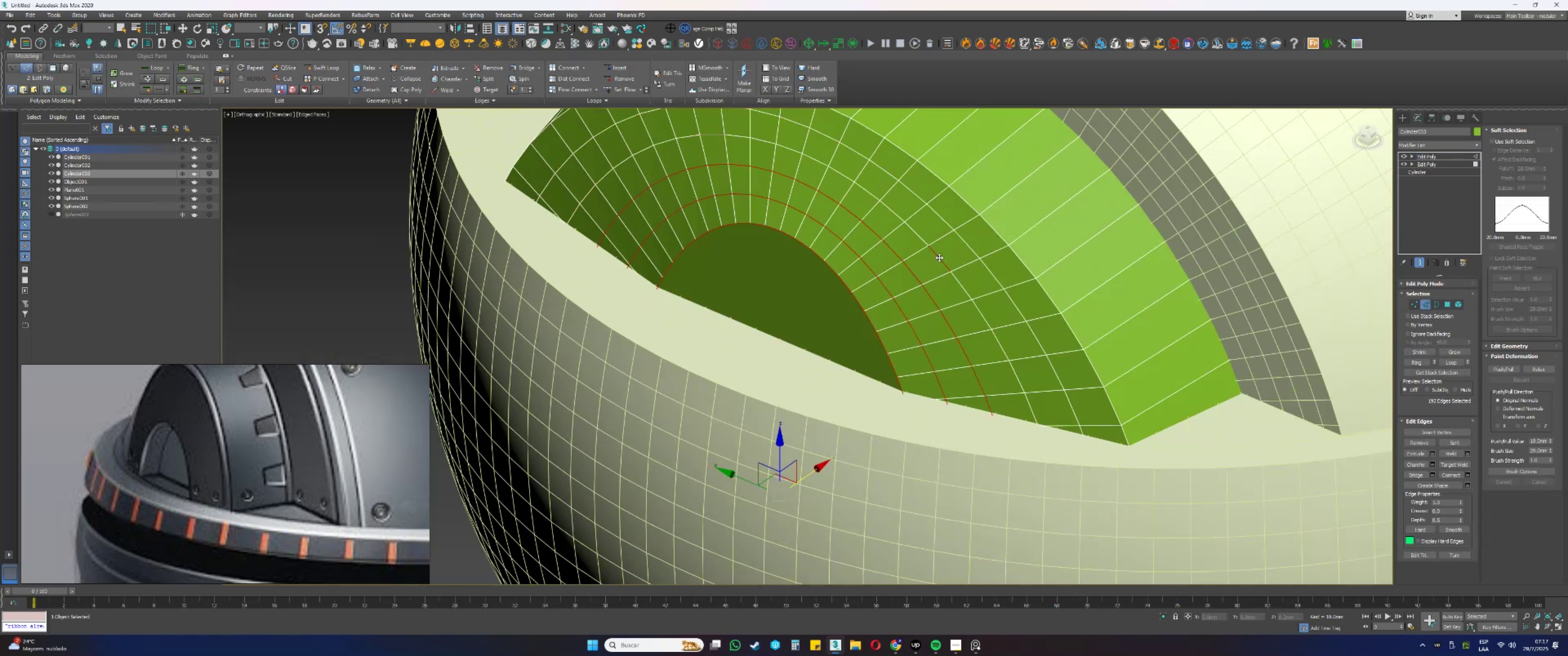 
double_click([939, 257])
 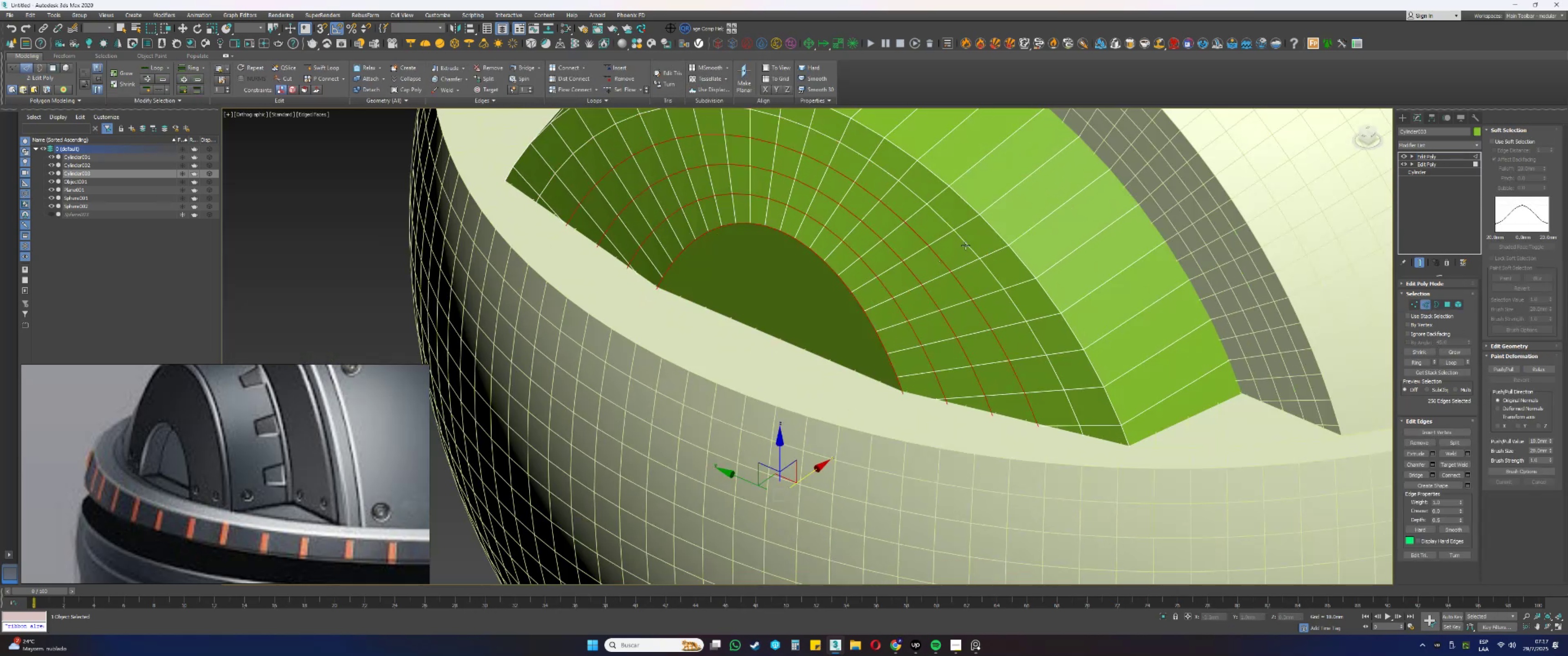 
left_click([967, 246])
 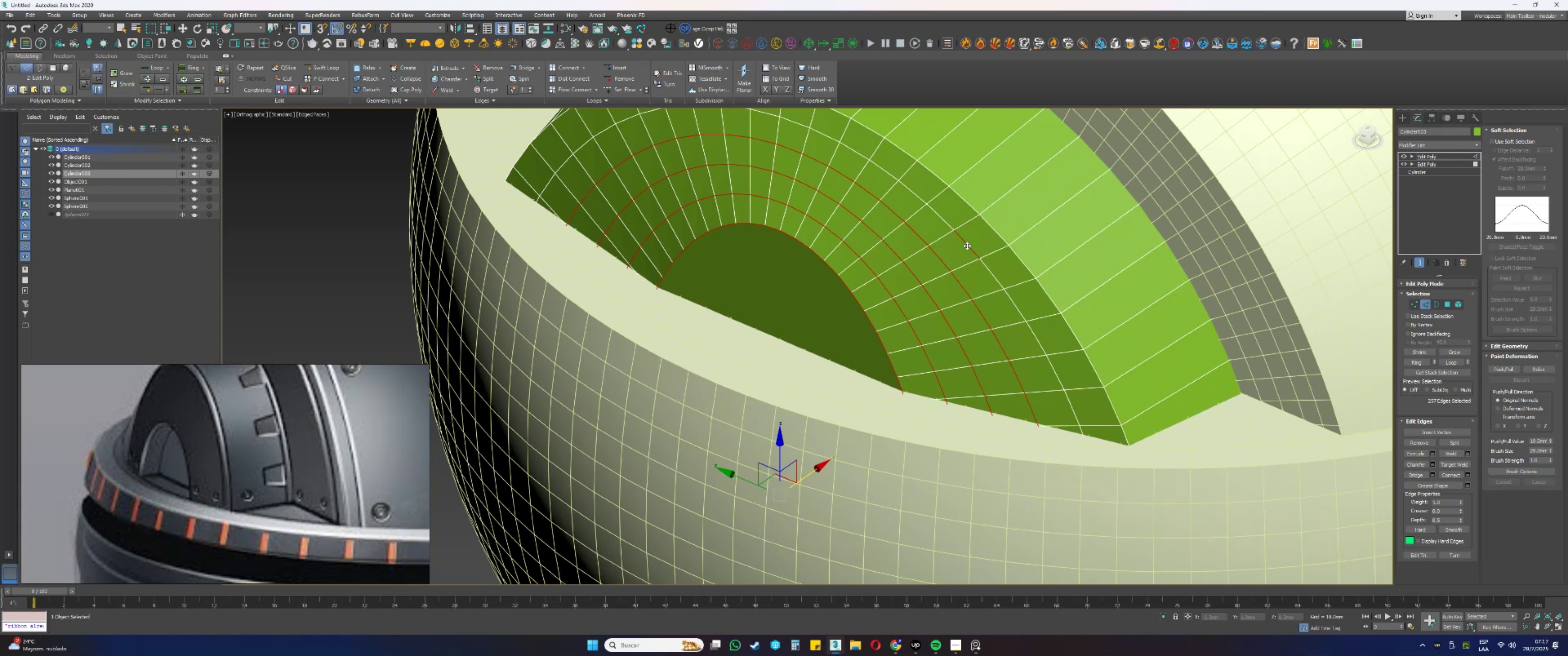 
double_click([967, 246])
 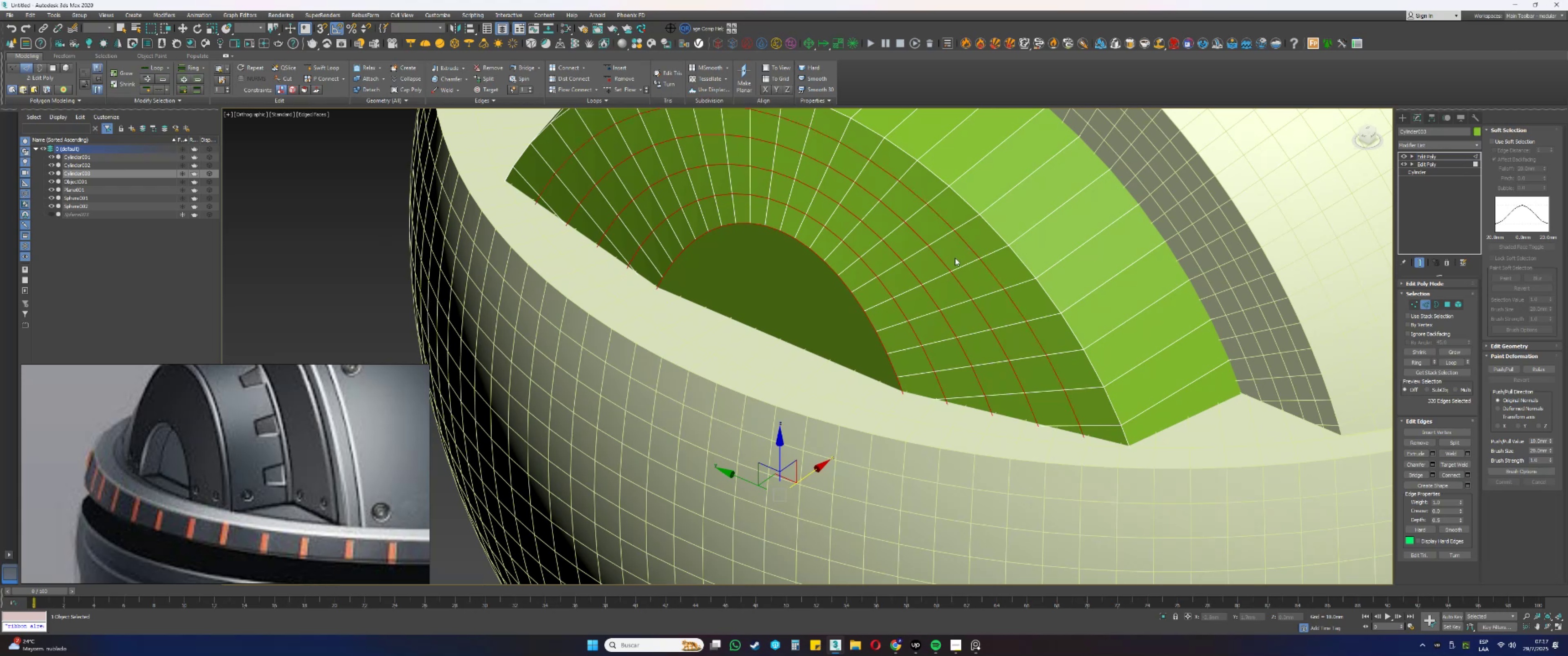 
type(tz)
 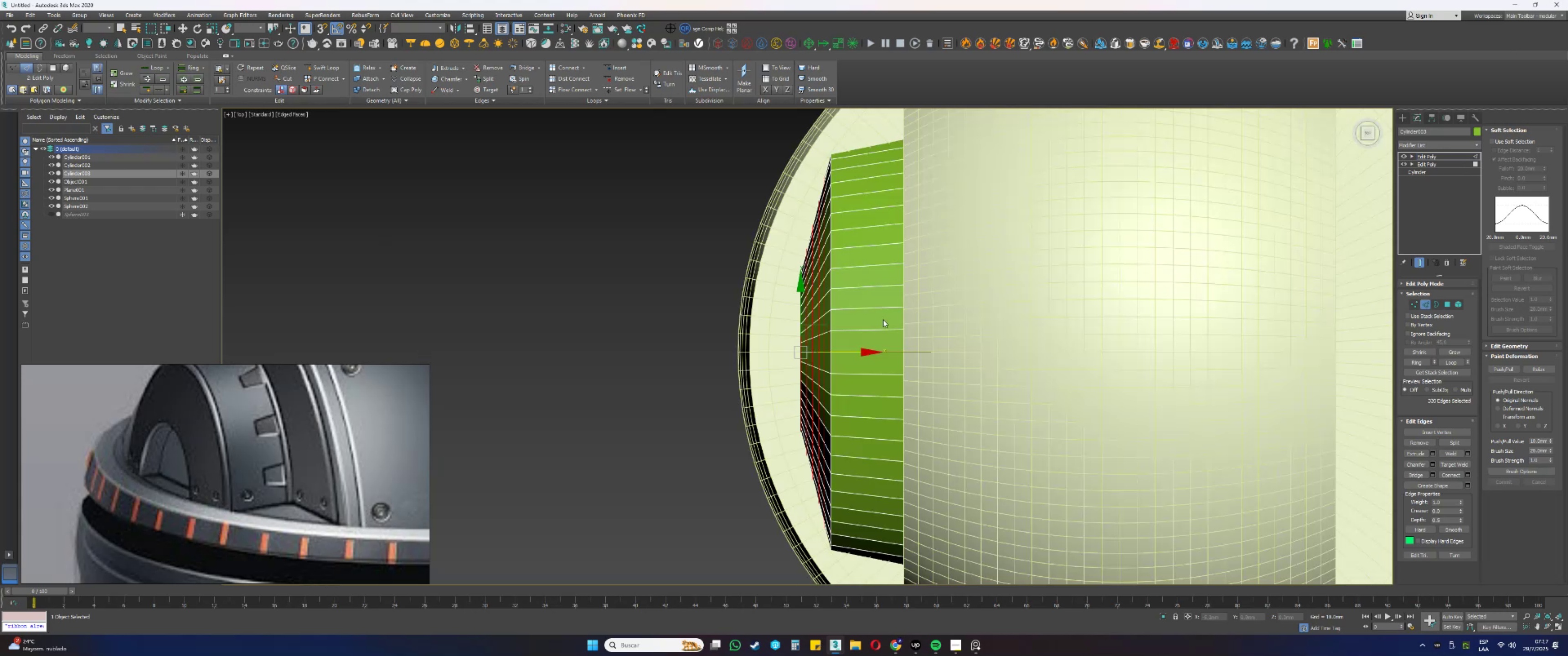 
scroll: coordinate [807, 374], scroll_direction: up, amount: 2.0
 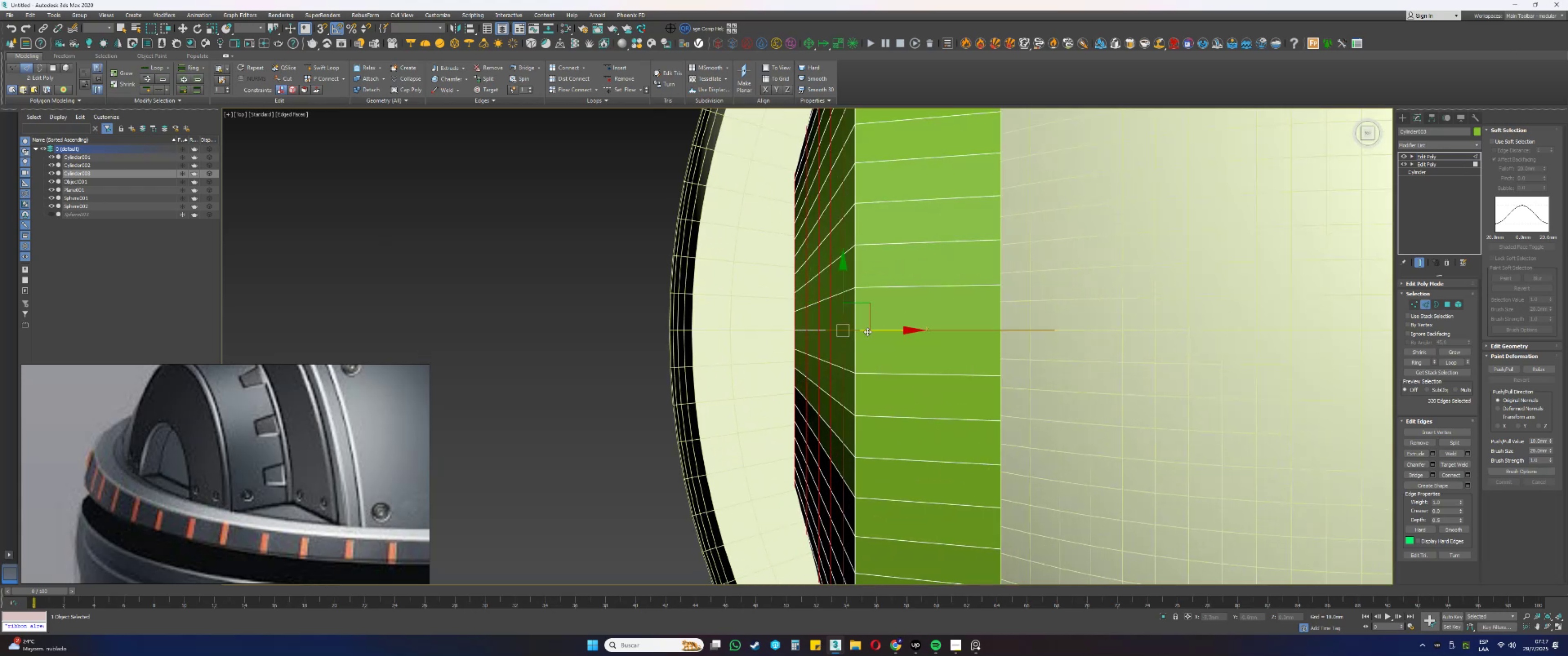 
left_click_drag(start_coordinate=[880, 331], to_coordinate=[867, 332])
 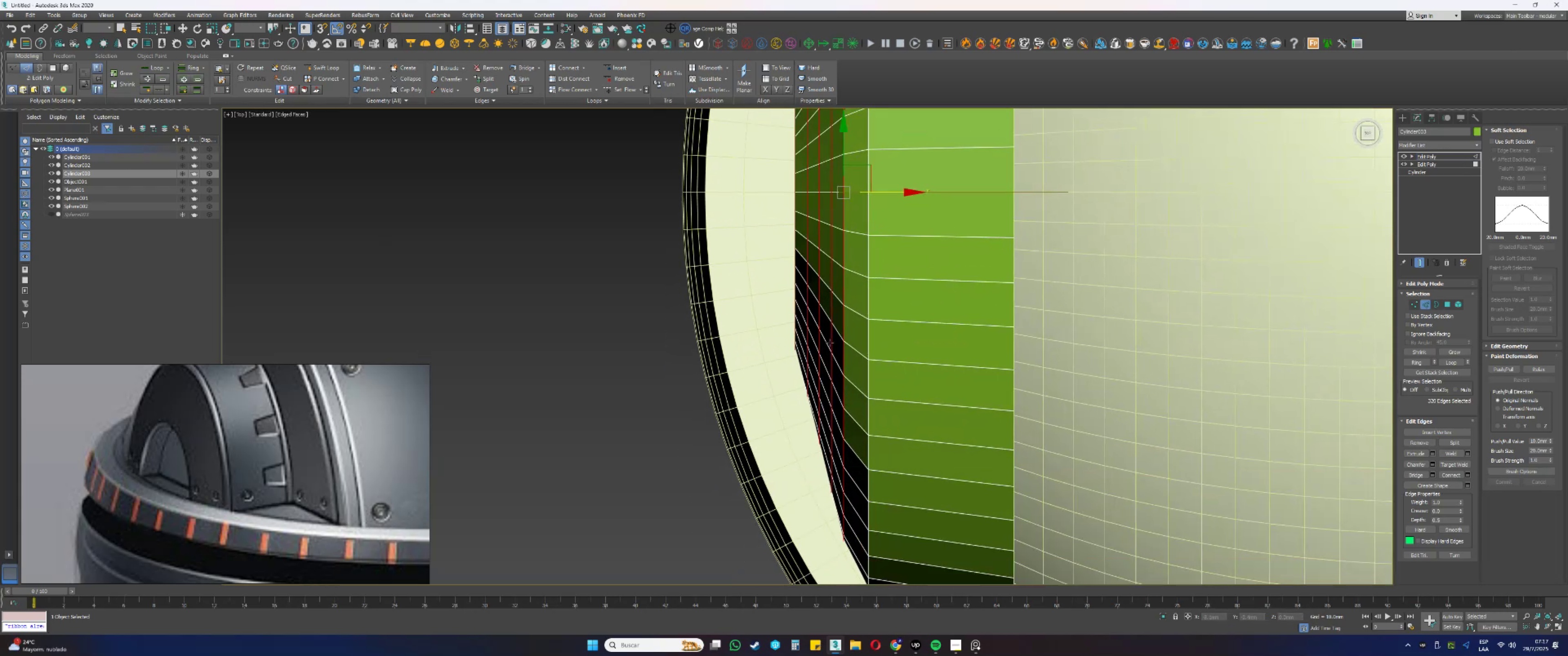 
scroll: coordinate [850, 393], scroll_direction: up, amount: 4.0
 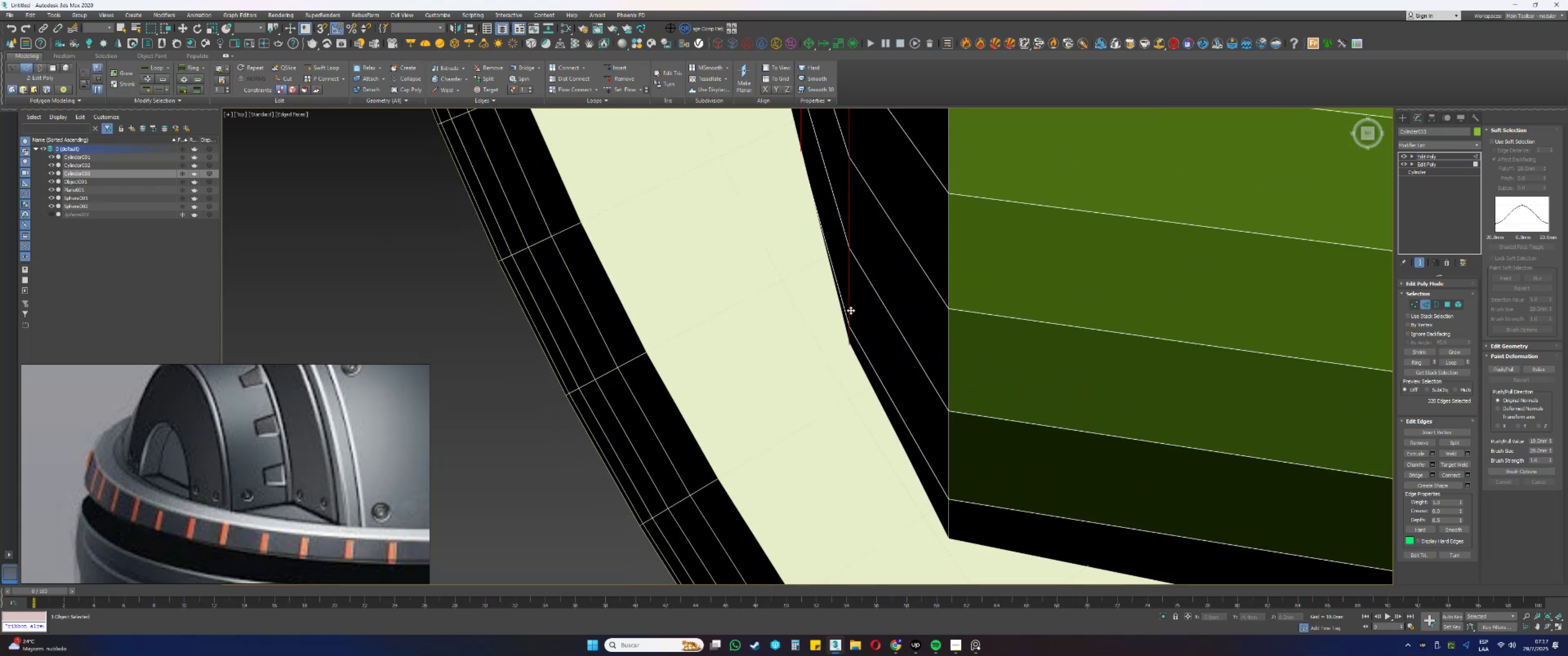 
left_click_drag(start_coordinate=[851, 311], to_coordinate=[828, 311])
 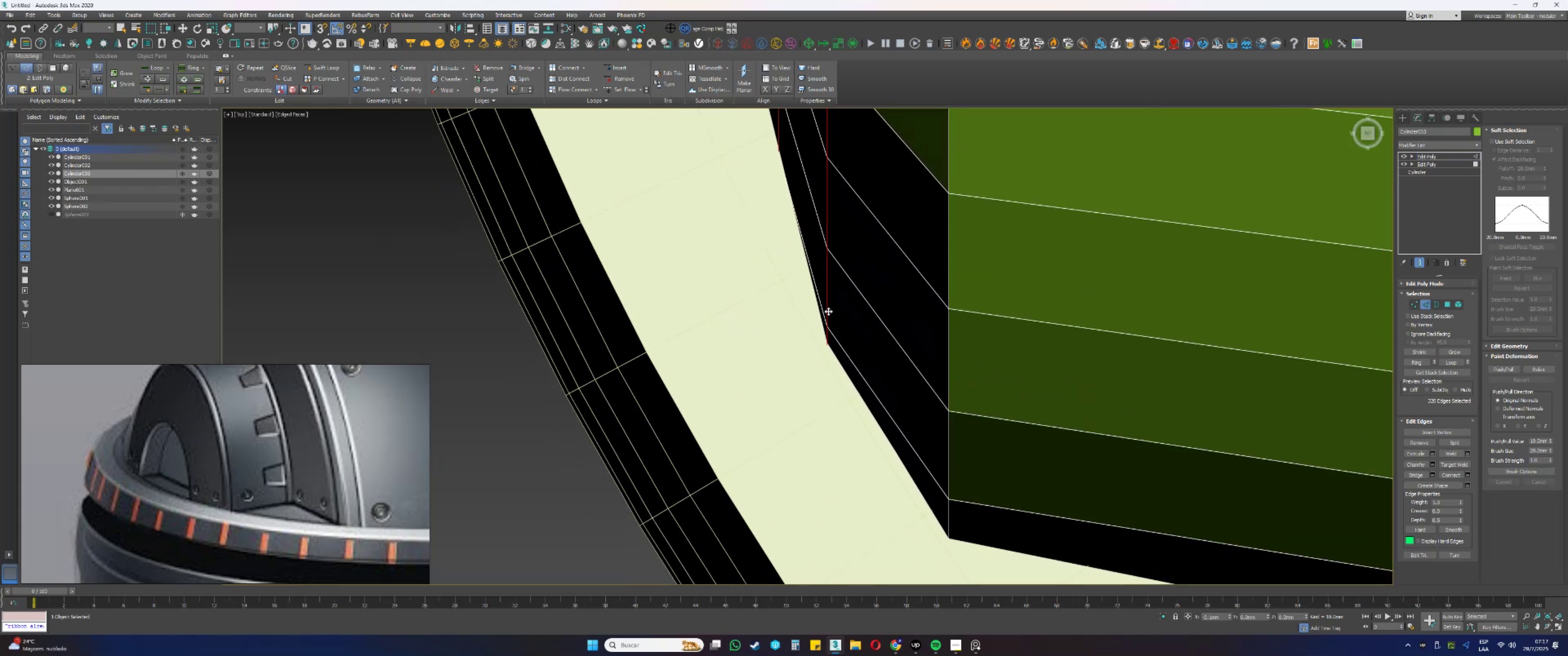 
hold_key(key=AltLeft, duration=0.44)
double_click([828, 312])
 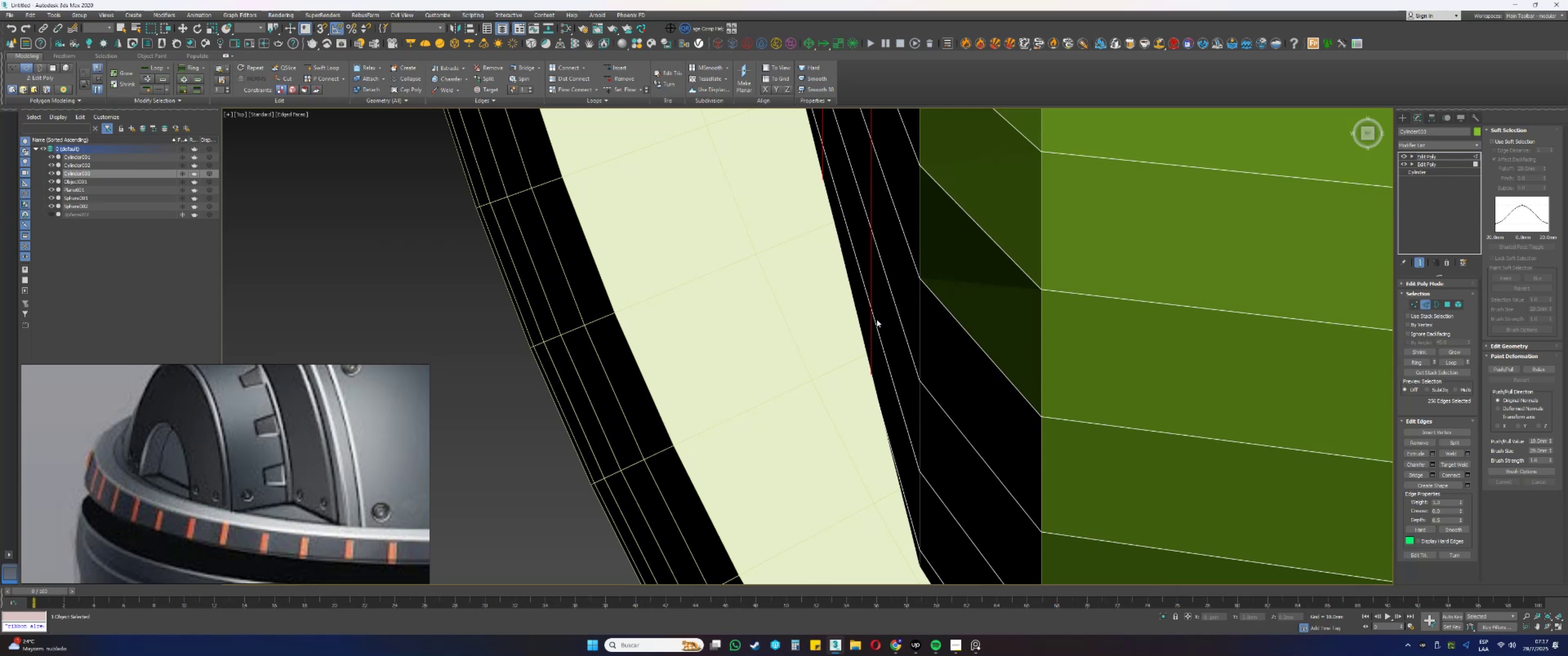 
left_click_drag(start_coordinate=[871, 295], to_coordinate=[816, 310])
 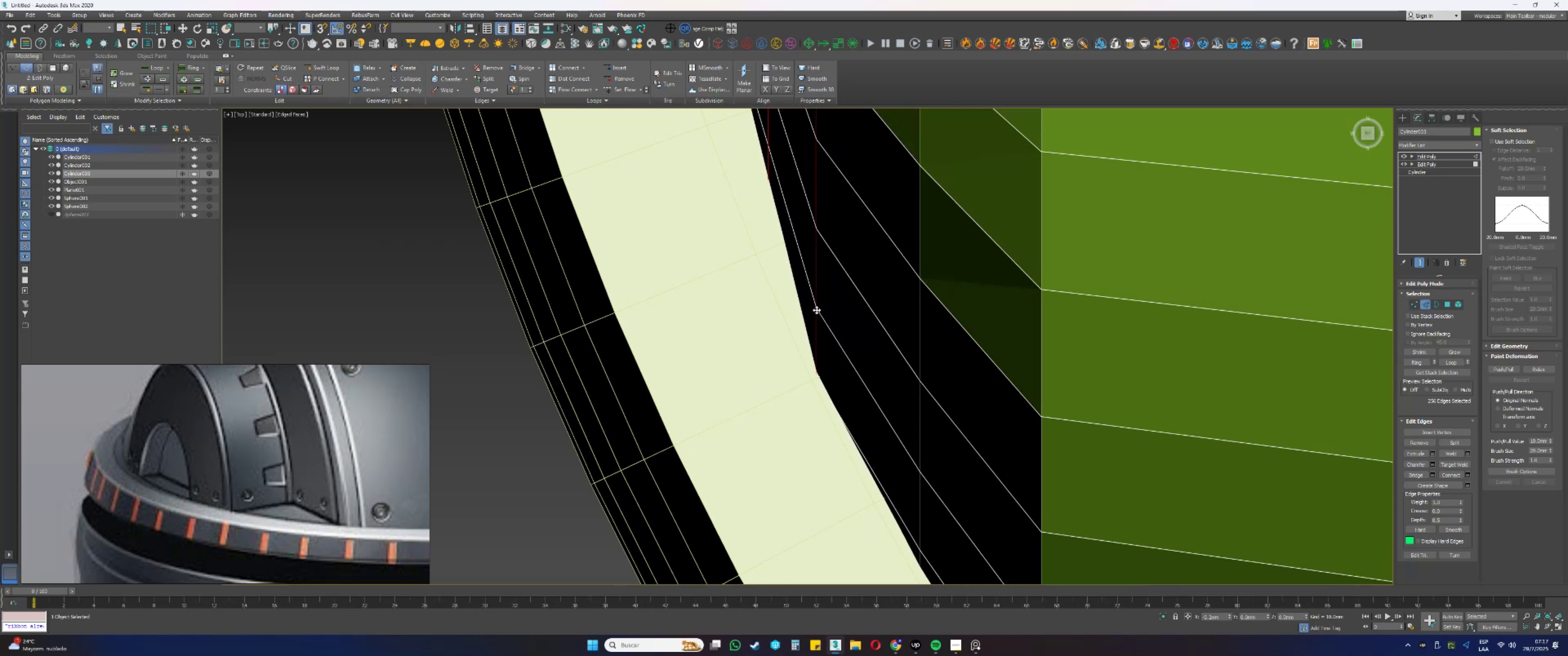 
hold_key(key=AltLeft, duration=0.74)
left_click([817, 291])
 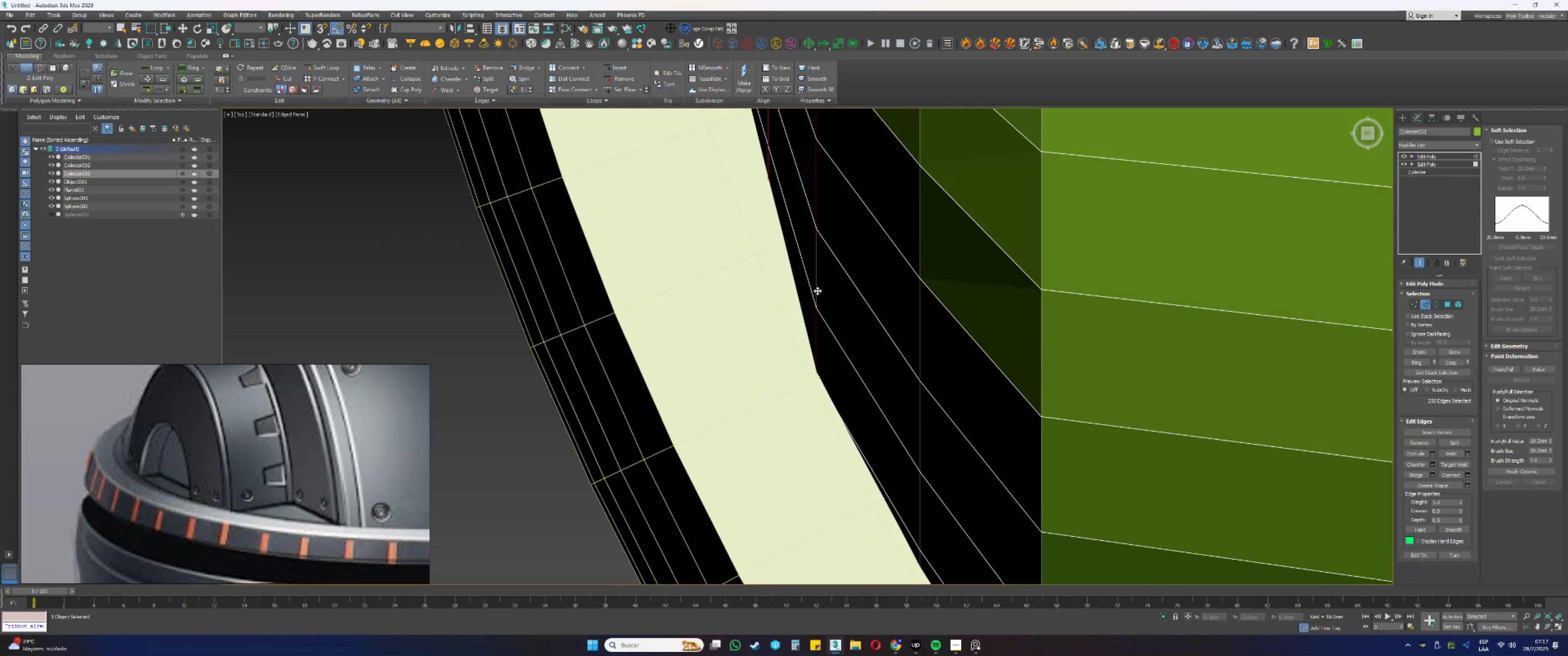 
double_click([817, 291])
 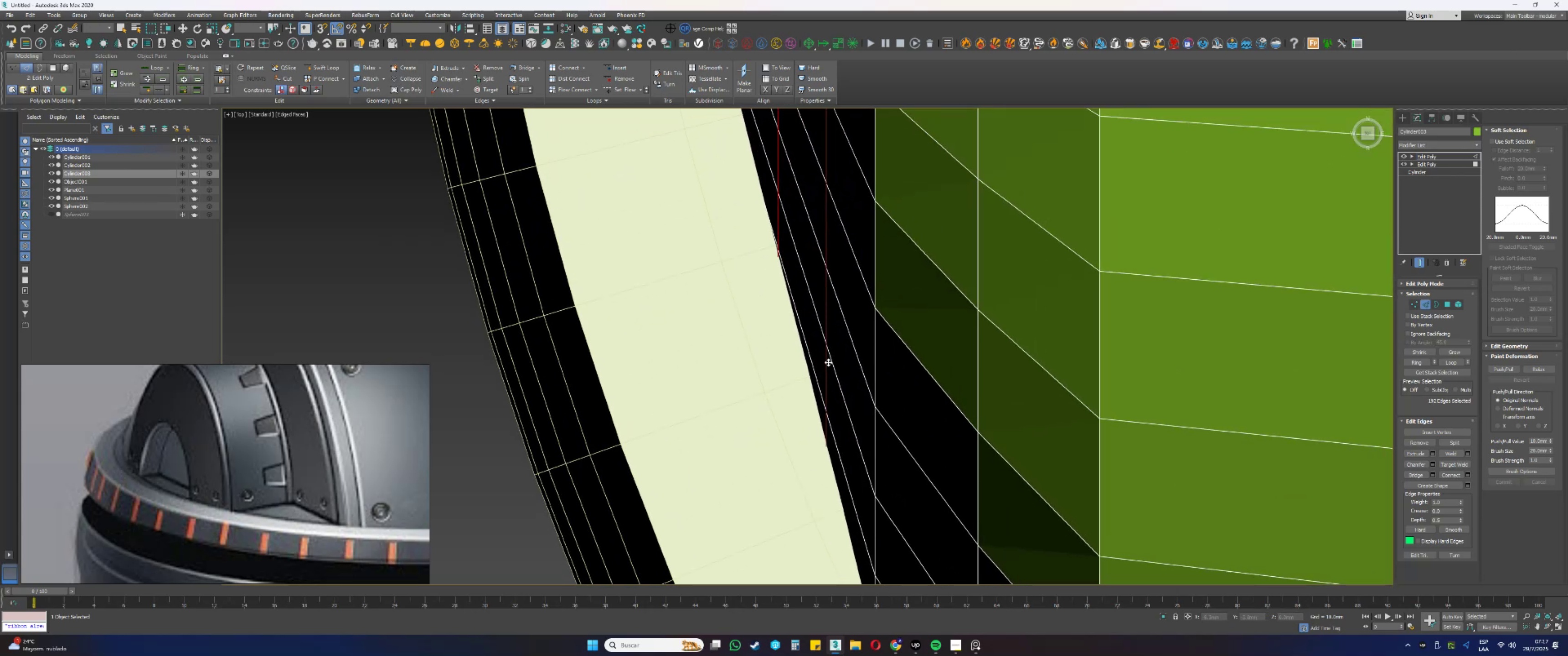 
left_click_drag(start_coordinate=[827, 324], to_coordinate=[795, 325])
 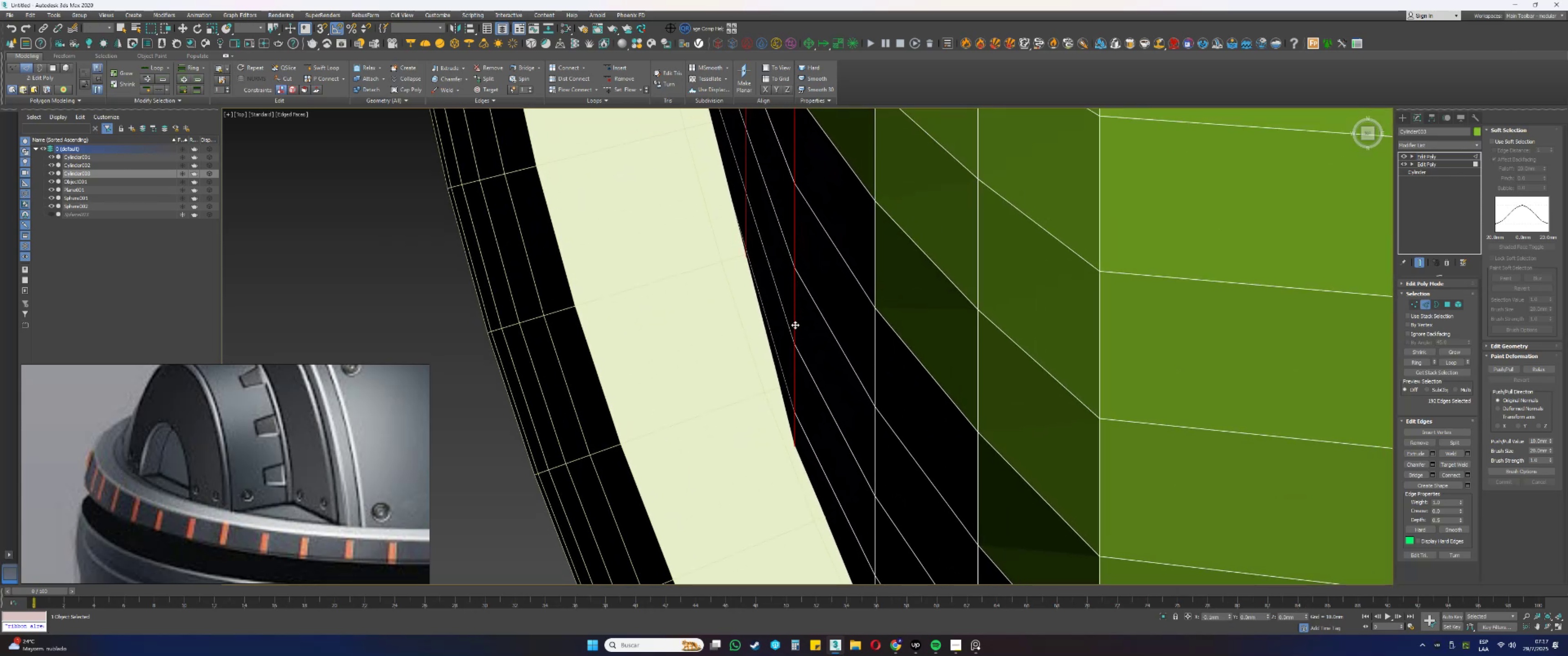 
hold_key(key=AltLeft, duration=0.48)
double_click([796, 321])
 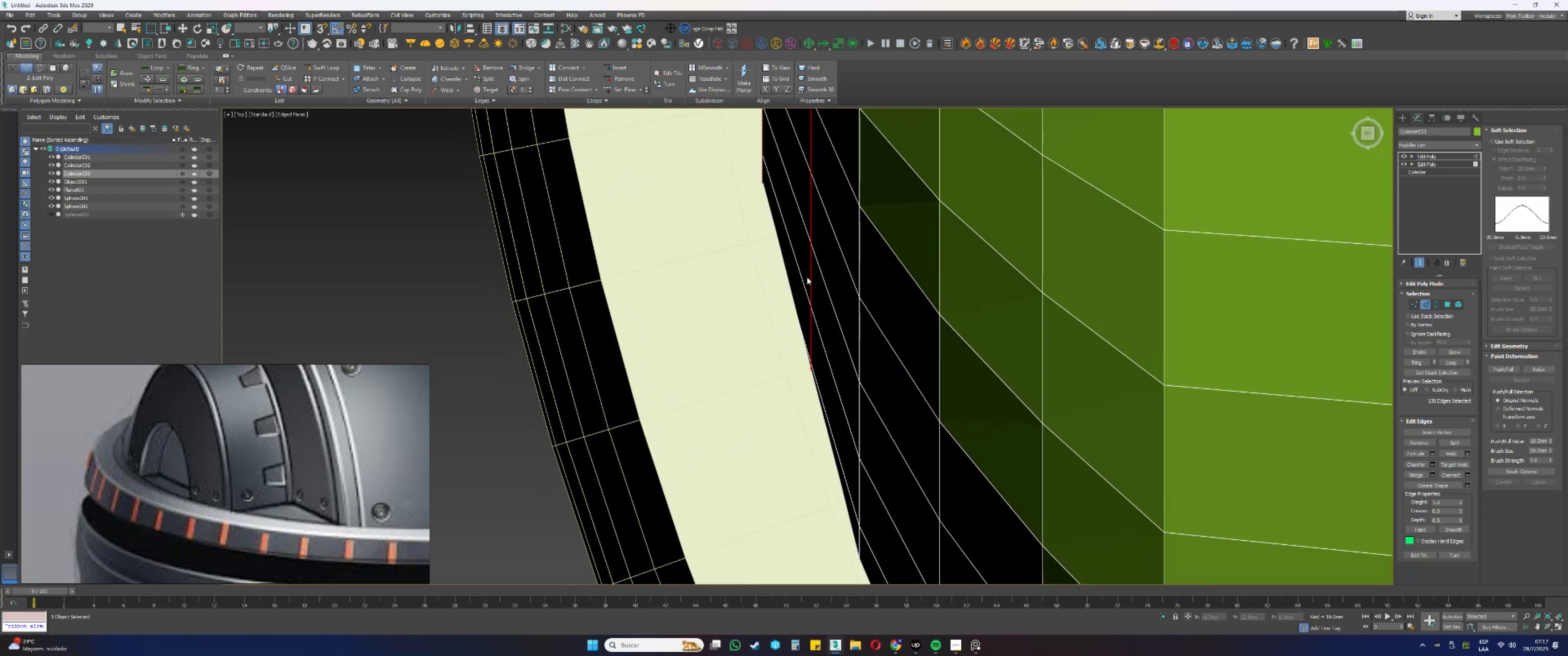 
left_click_drag(start_coordinate=[810, 277], to_coordinate=[791, 272])
 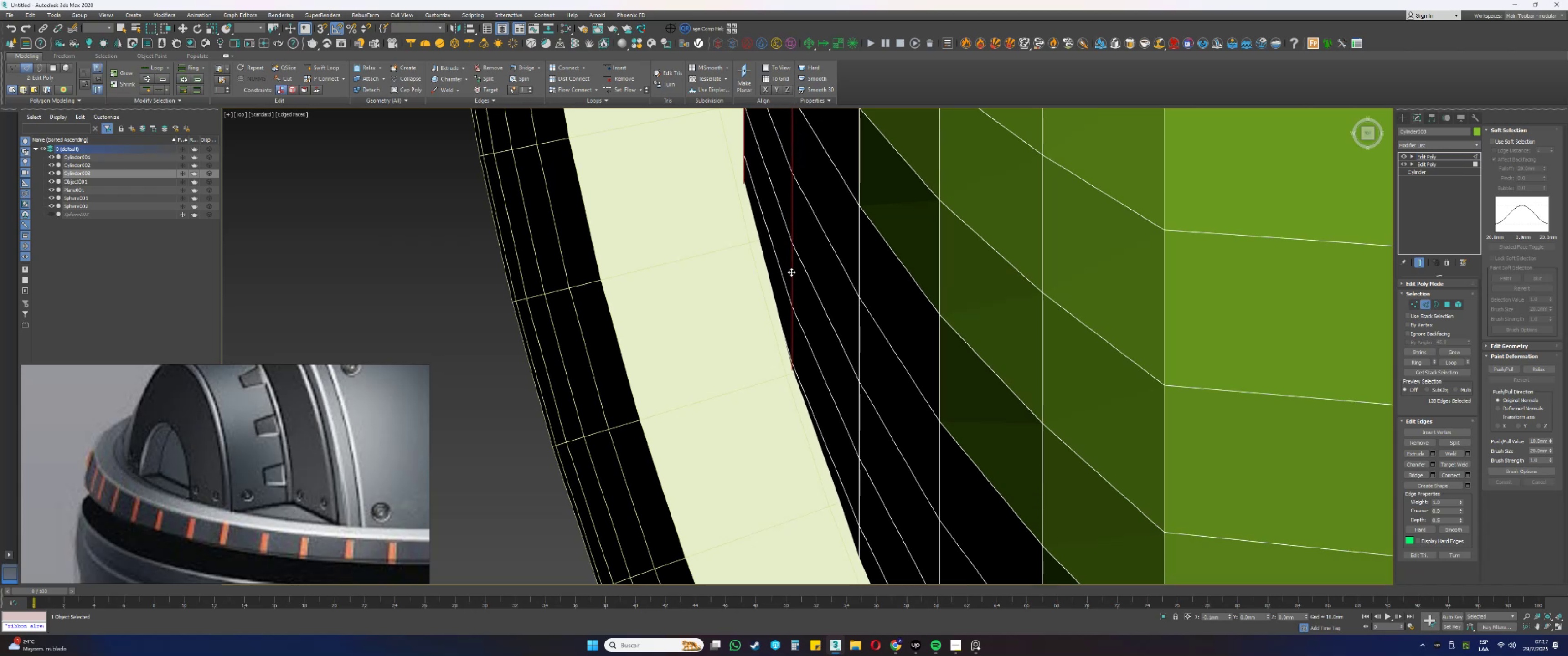 
hold_key(key=AltLeft, duration=0.58)
double_click([793, 269])
 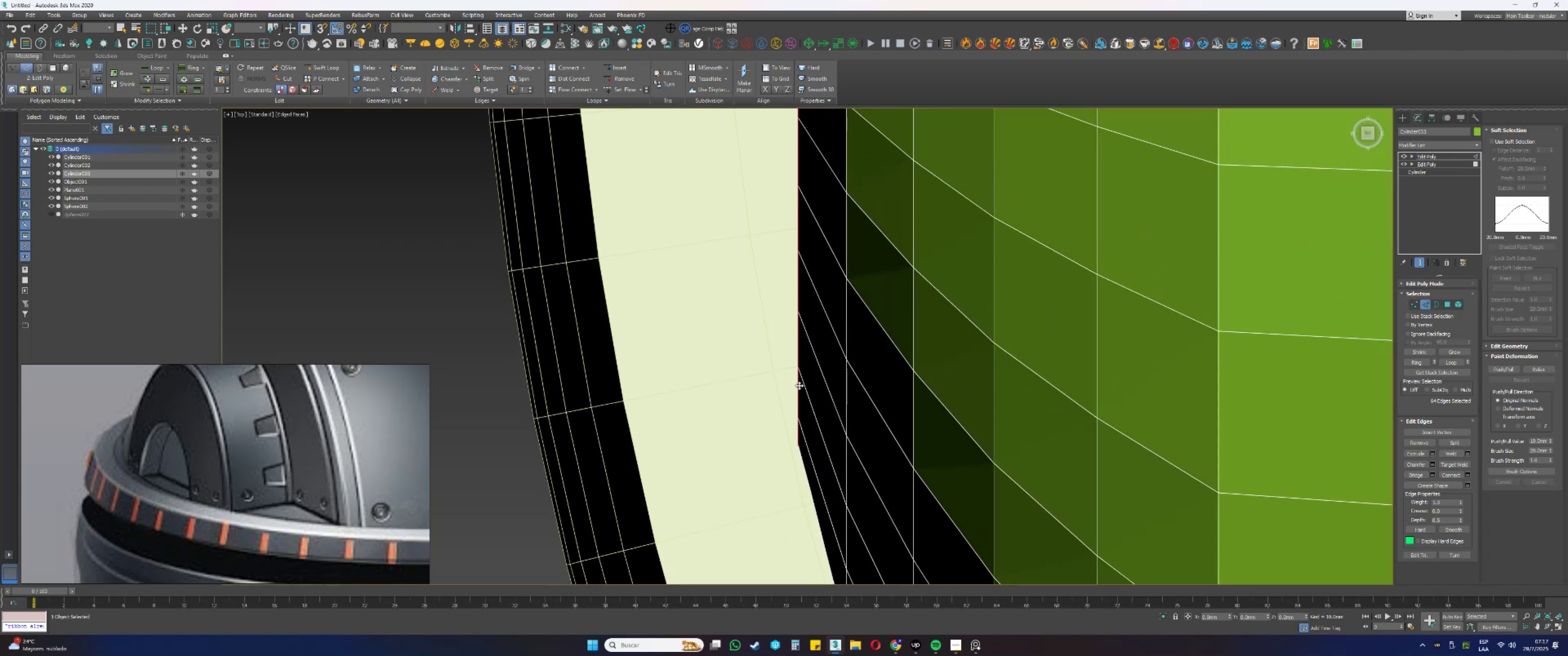 
scroll: coordinate [795, 374], scroll_direction: down, amount: 6.0
 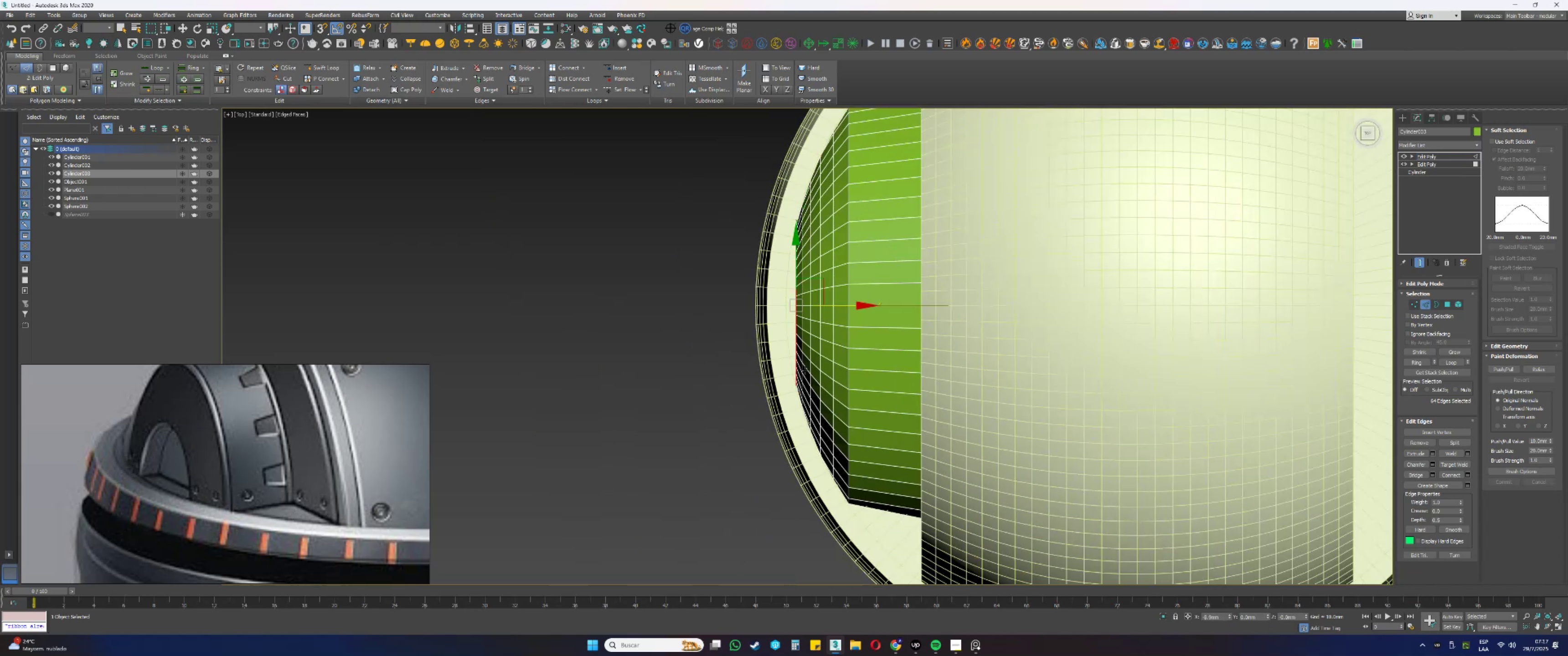 
hold_key(key=AltLeft, duration=0.58)
 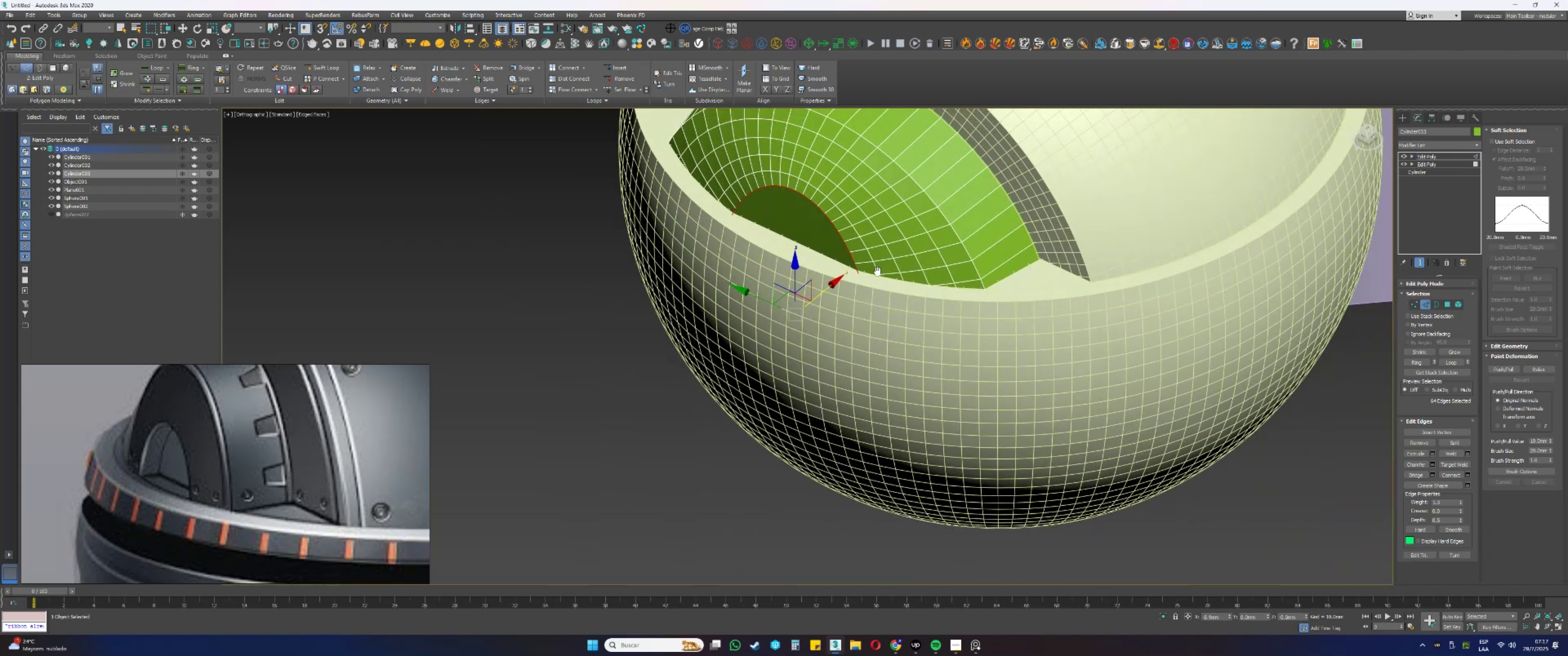 
key(F3)
 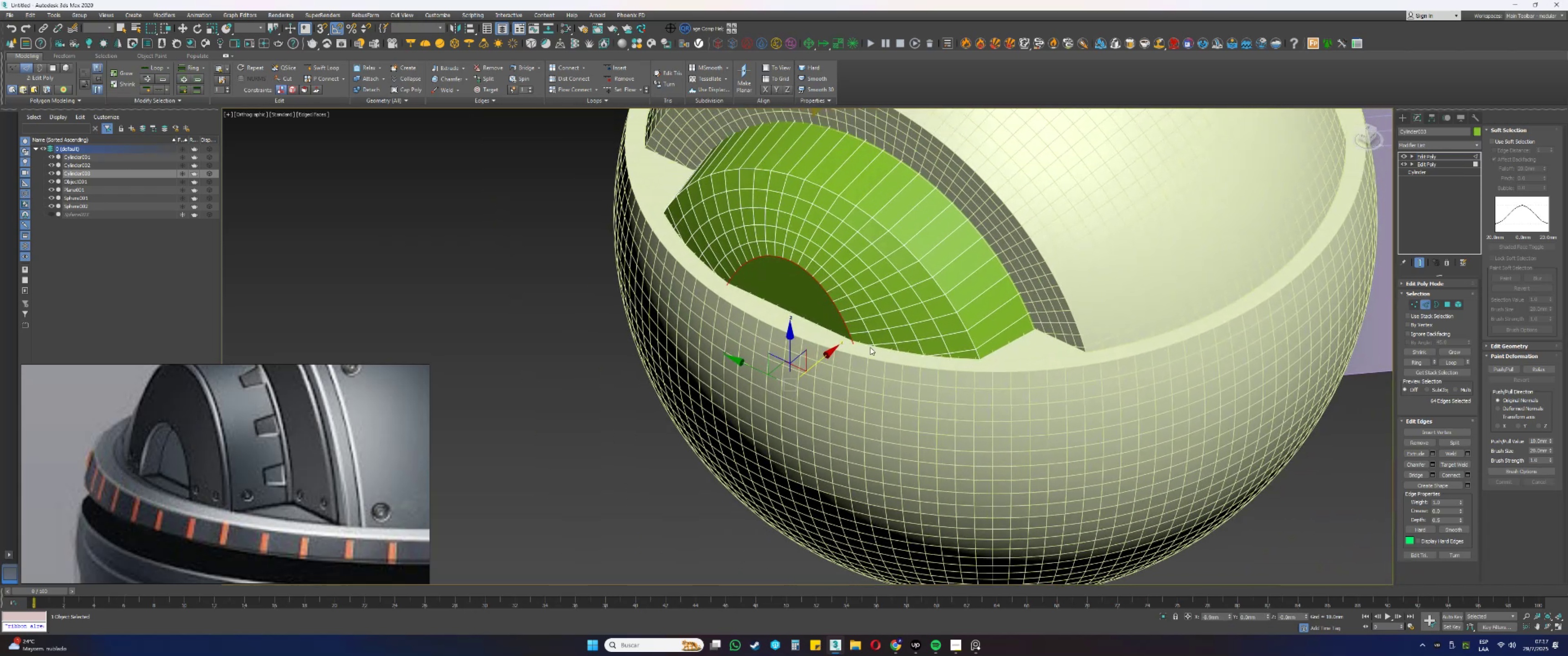 
key(F3)
 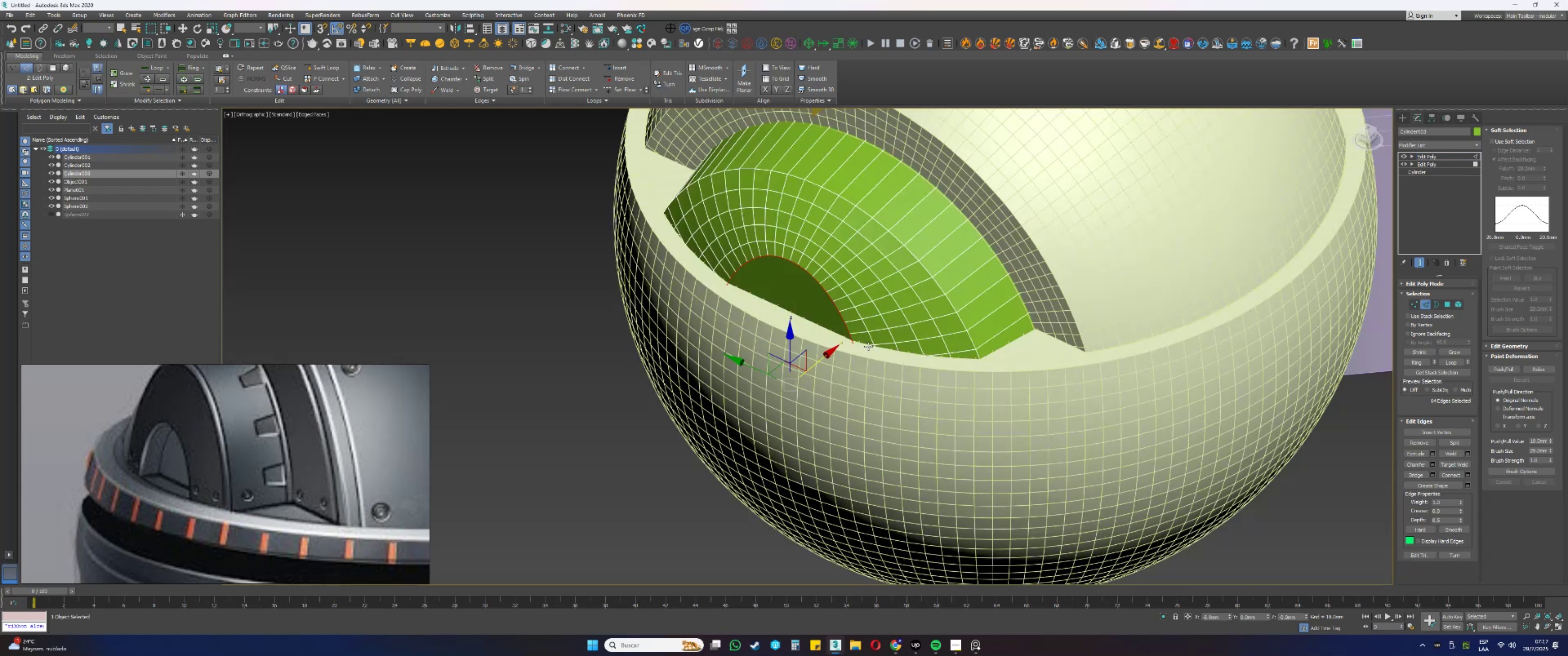 
key(F4)
 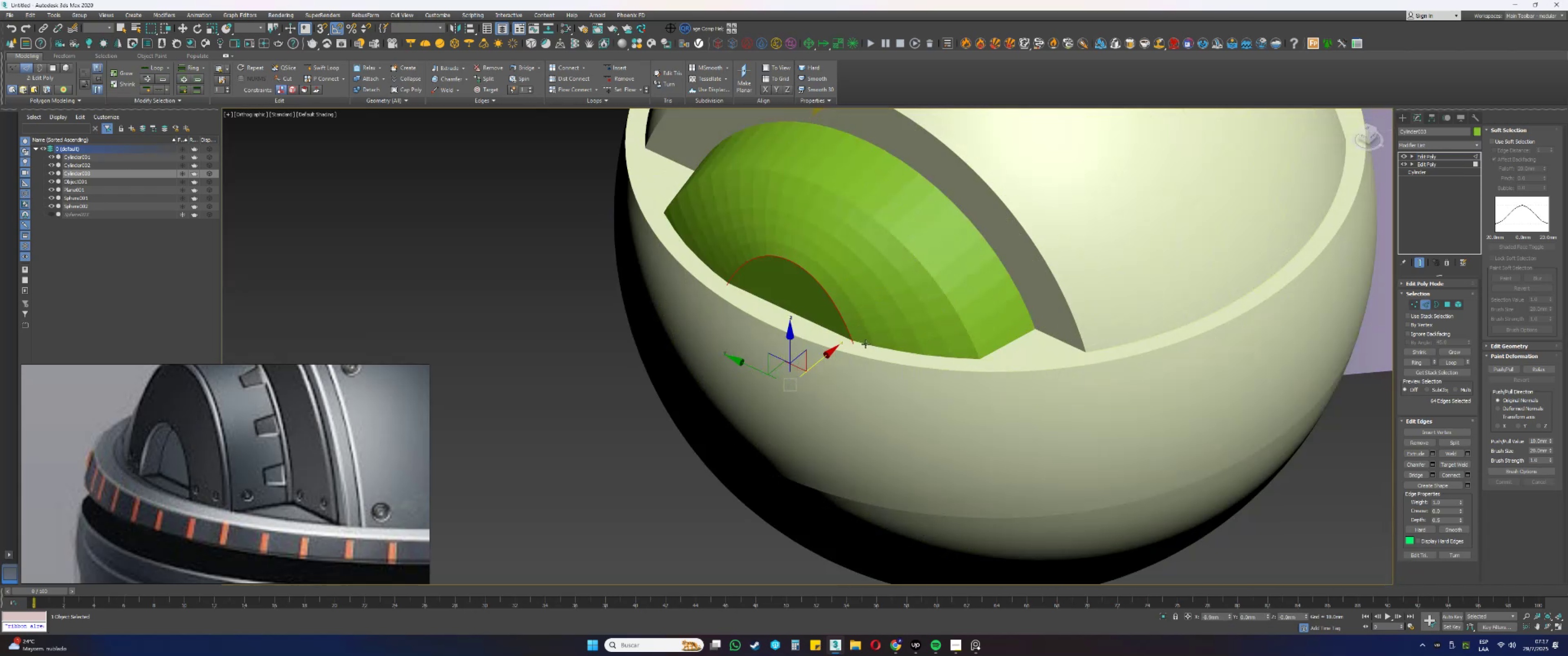 
hold_key(key=AltLeft, duration=0.32)
scroll: coordinate [882, 350], scroll_direction: up, amount: 1.0
 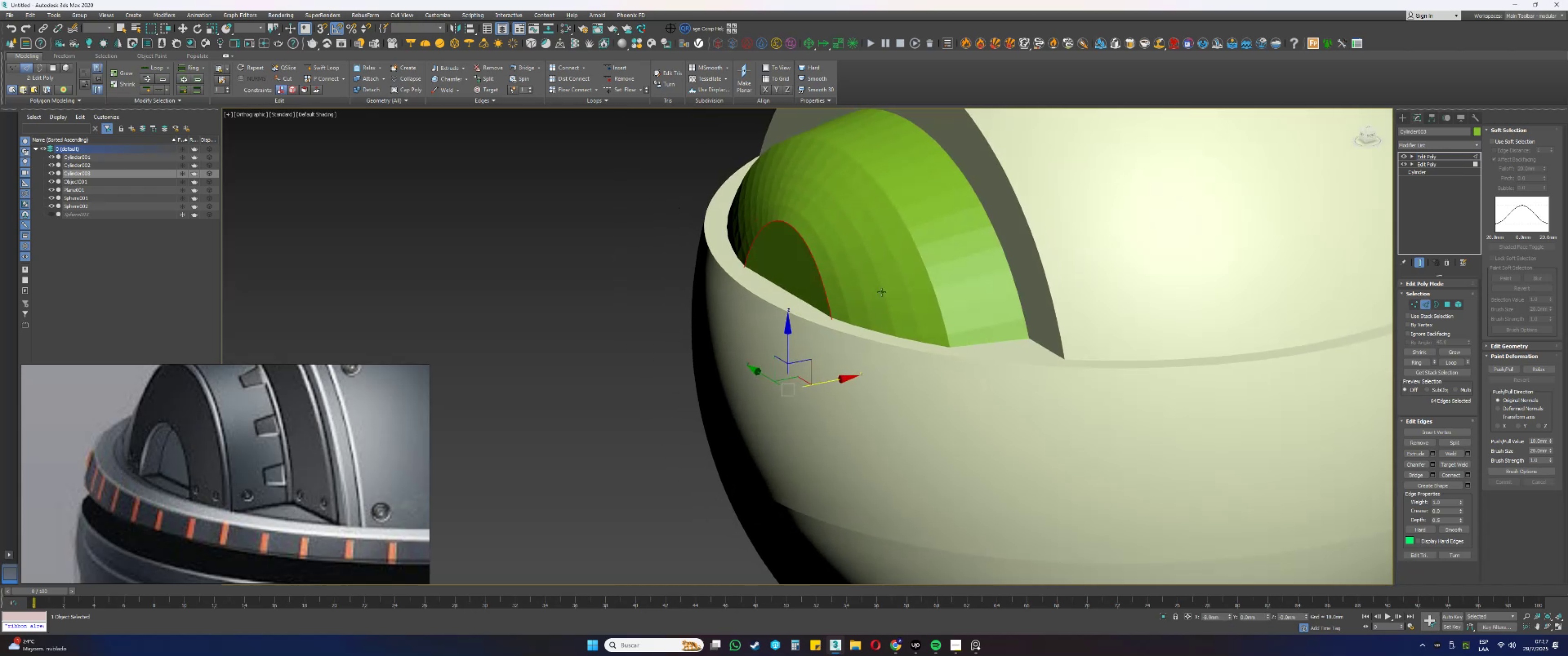 
key(5)
 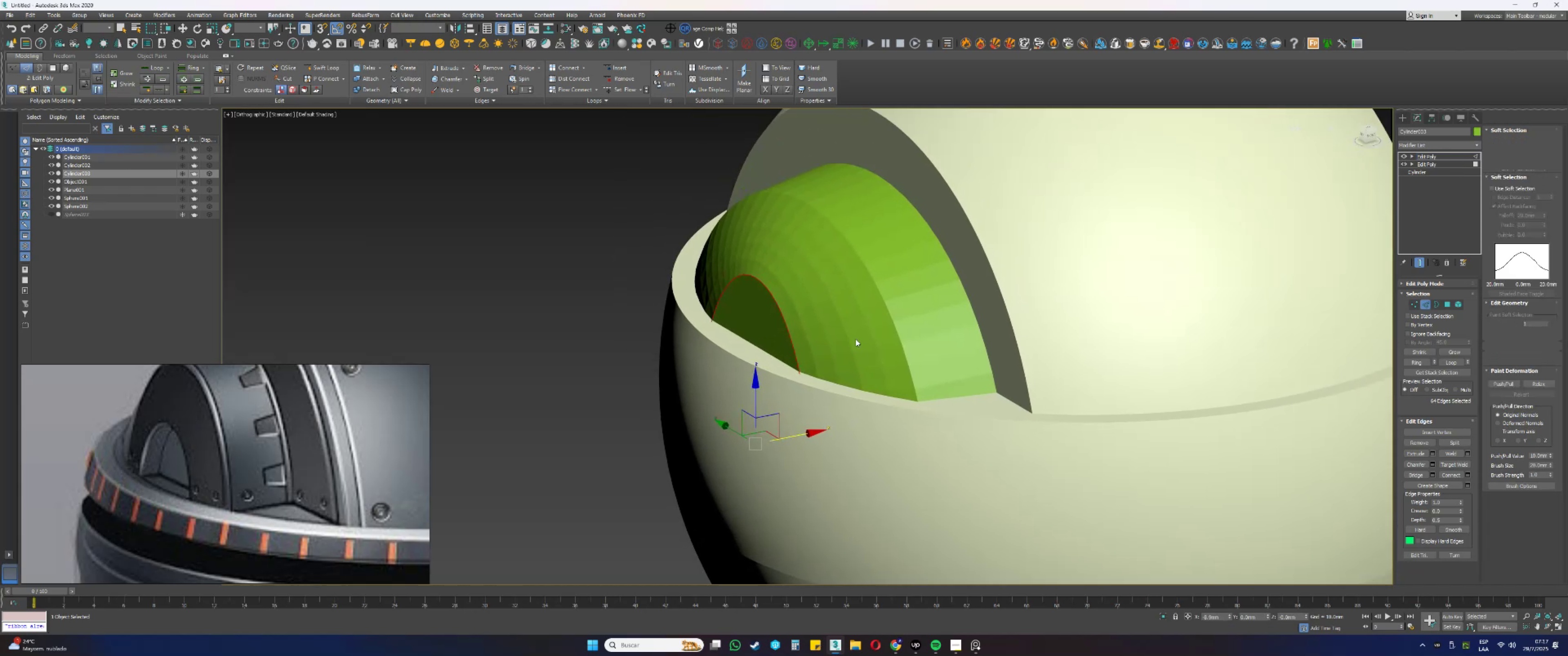 
left_click([857, 336])
 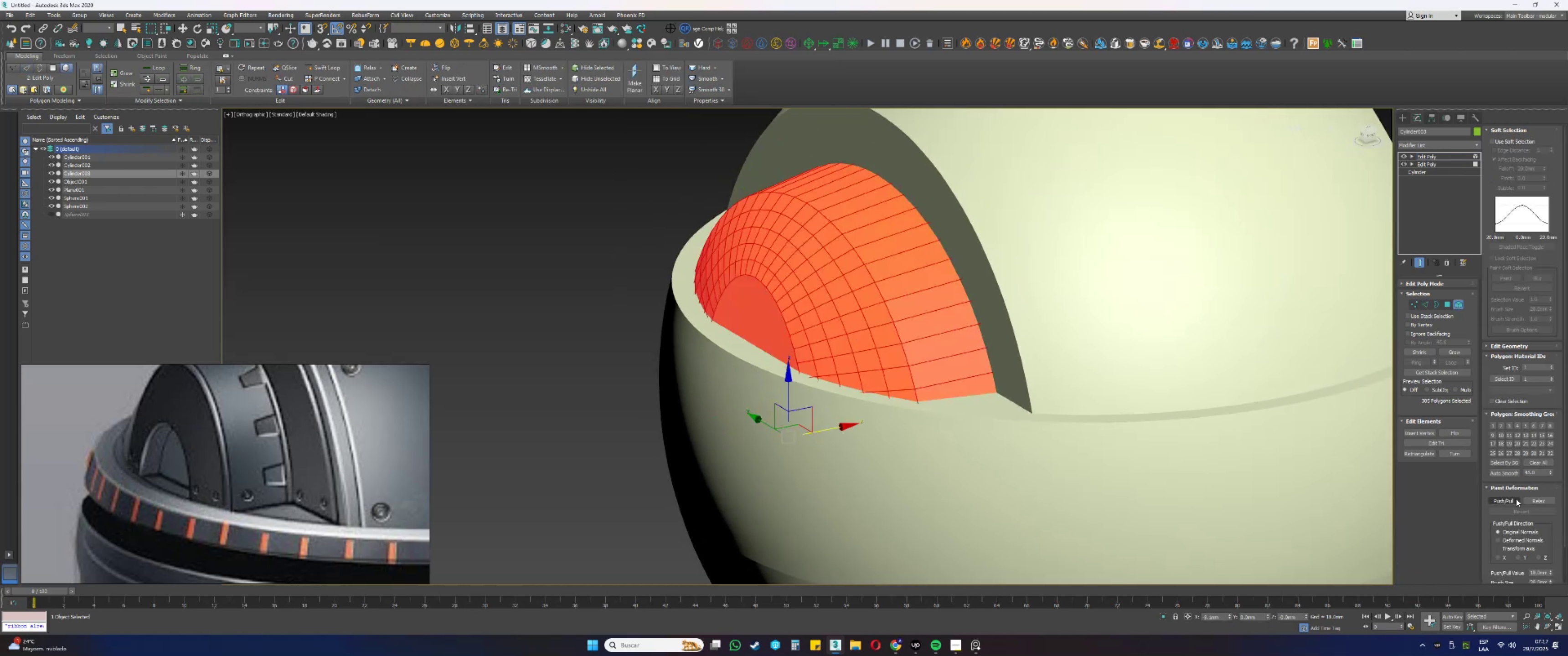 
left_click([1508, 474])
 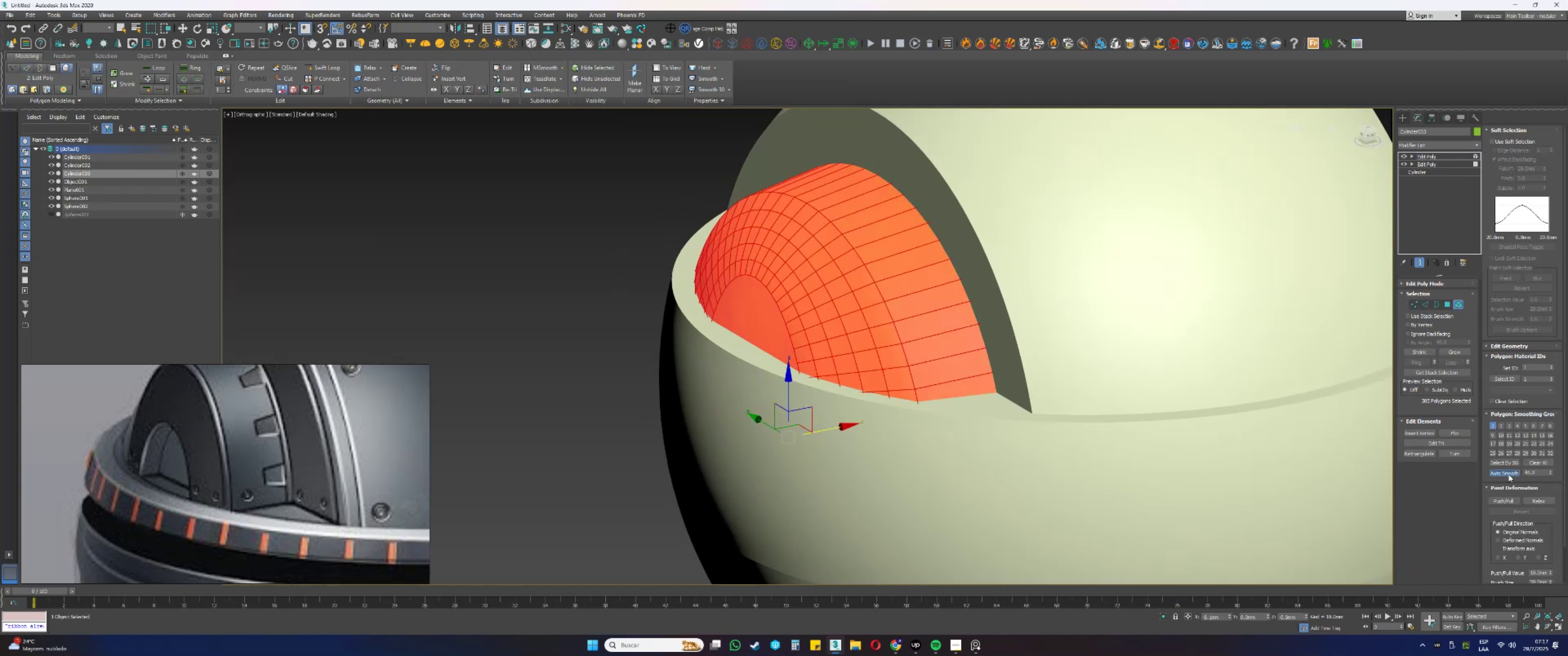 
type(554)
 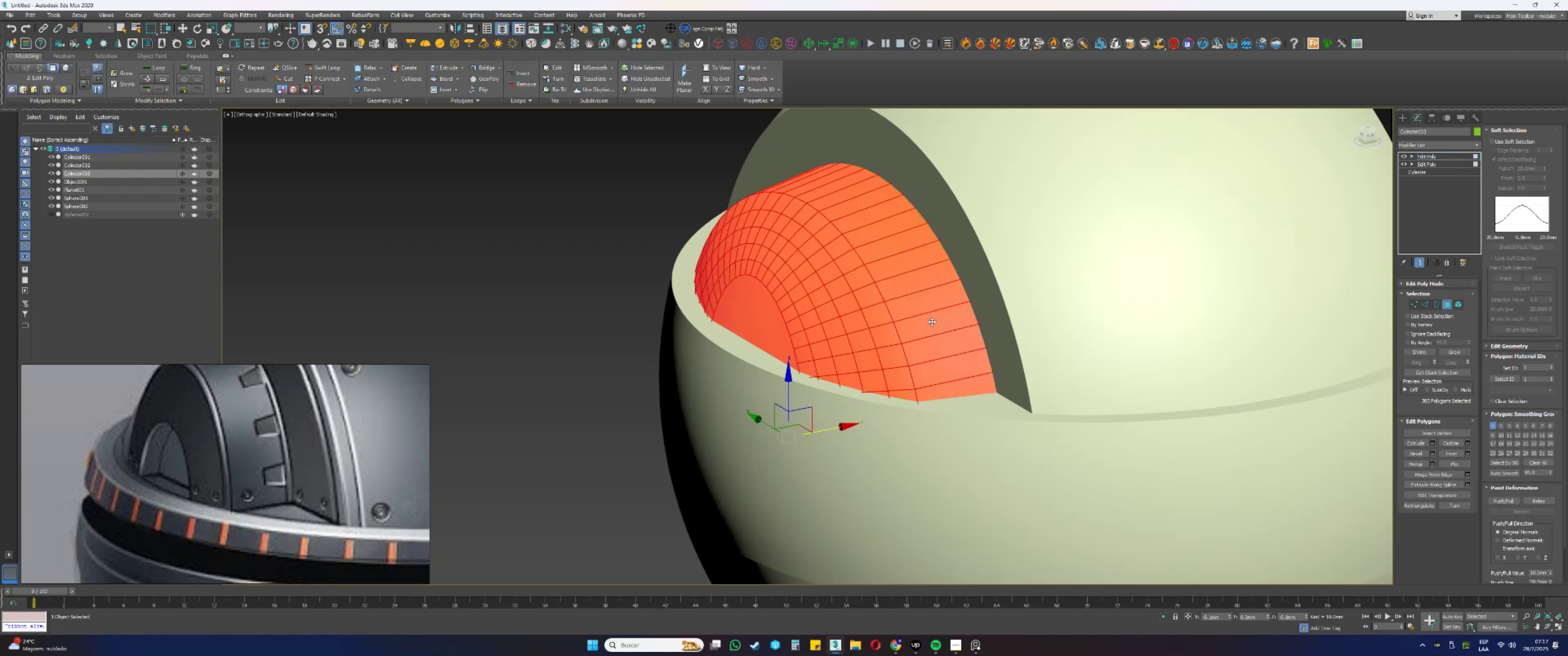 
left_click([932, 322])
 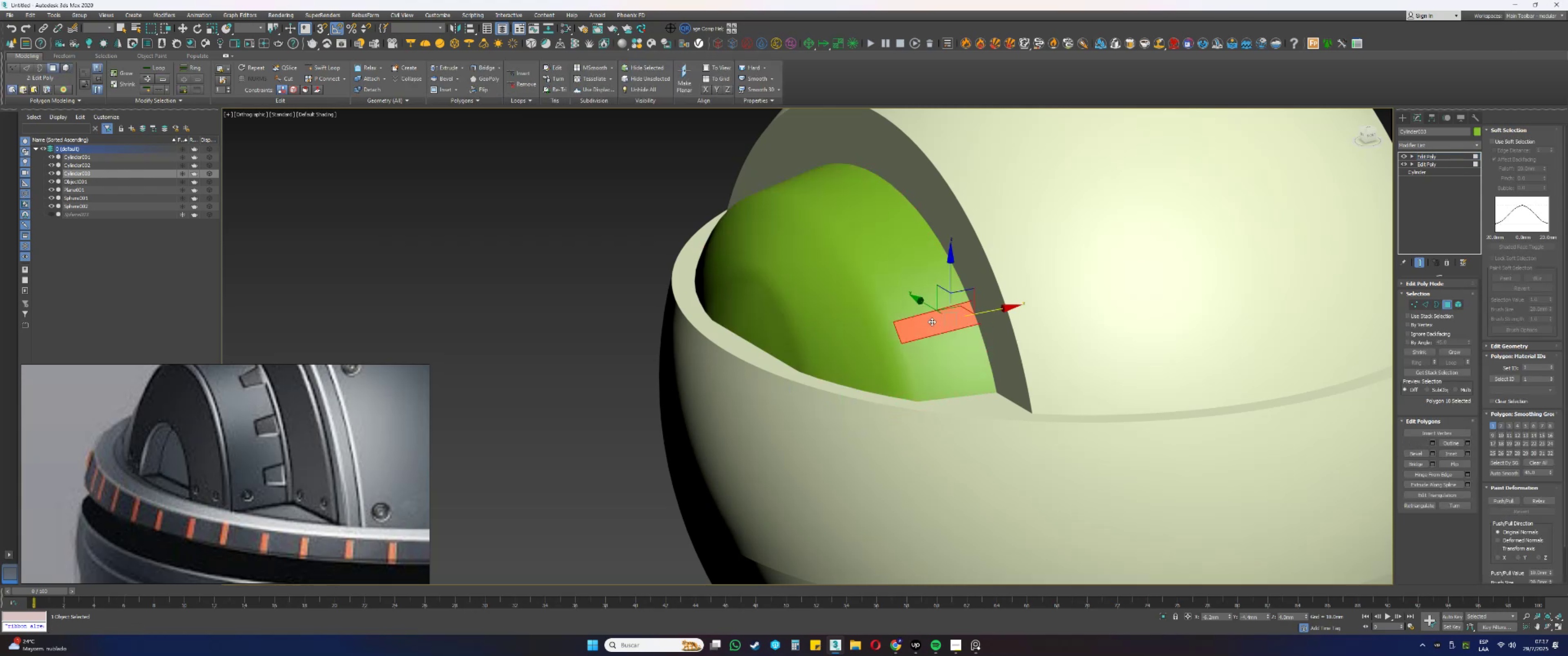 
key(Shift+ShiftLeft)
 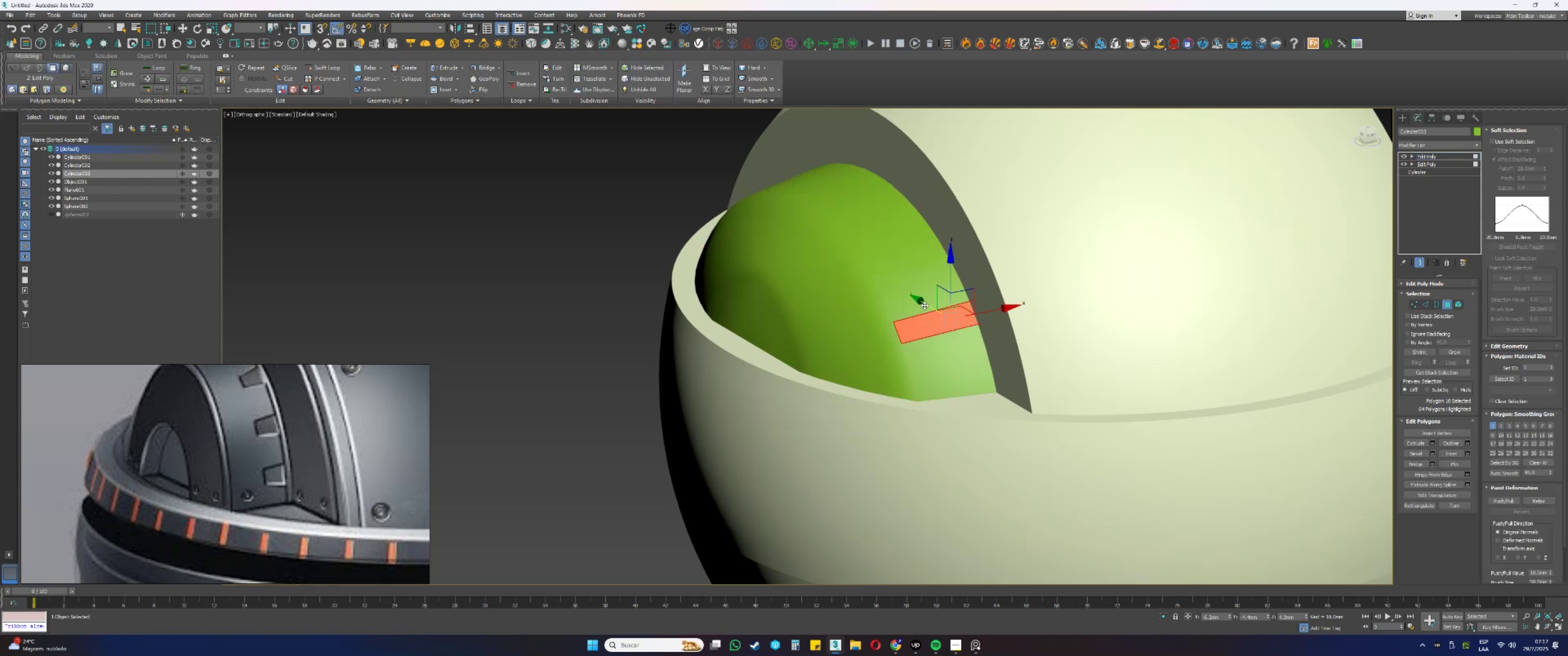 
double_click([923, 303])
 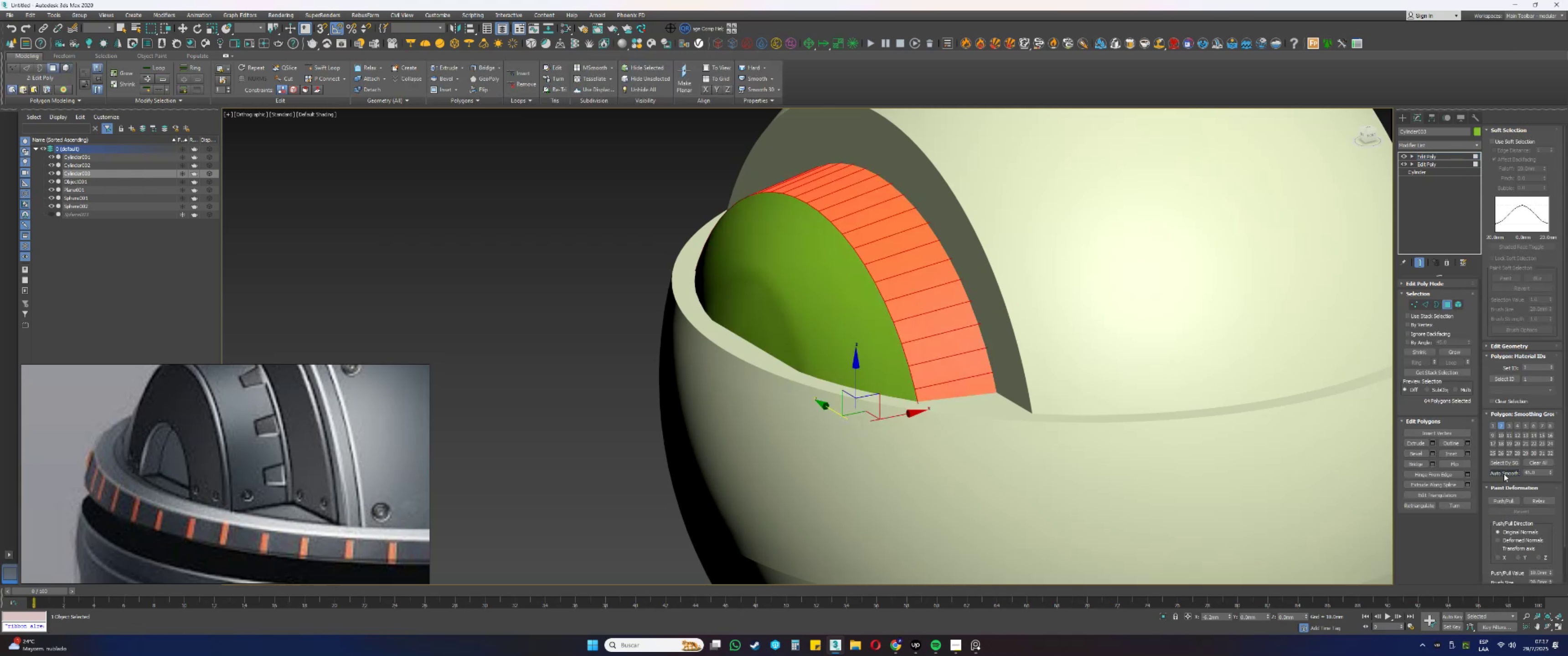 
key(5)
 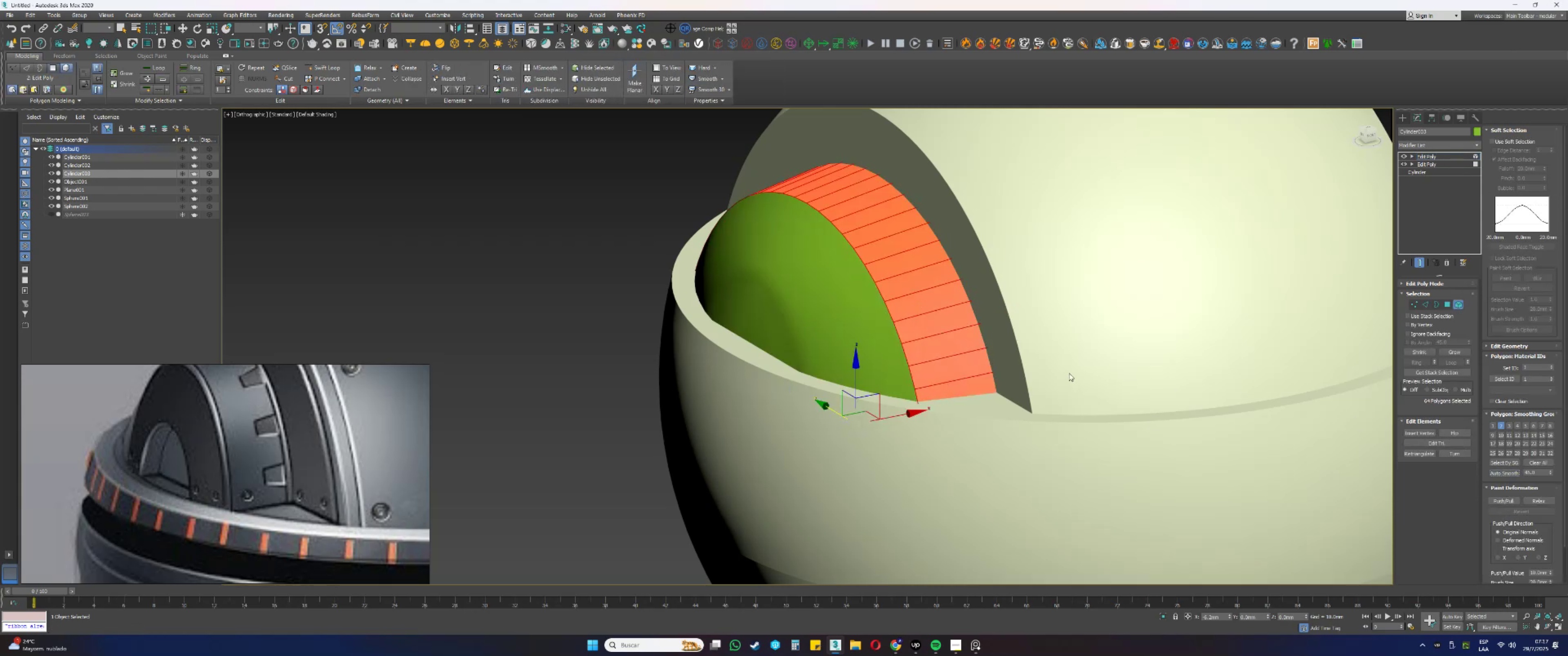 
key(F3)
 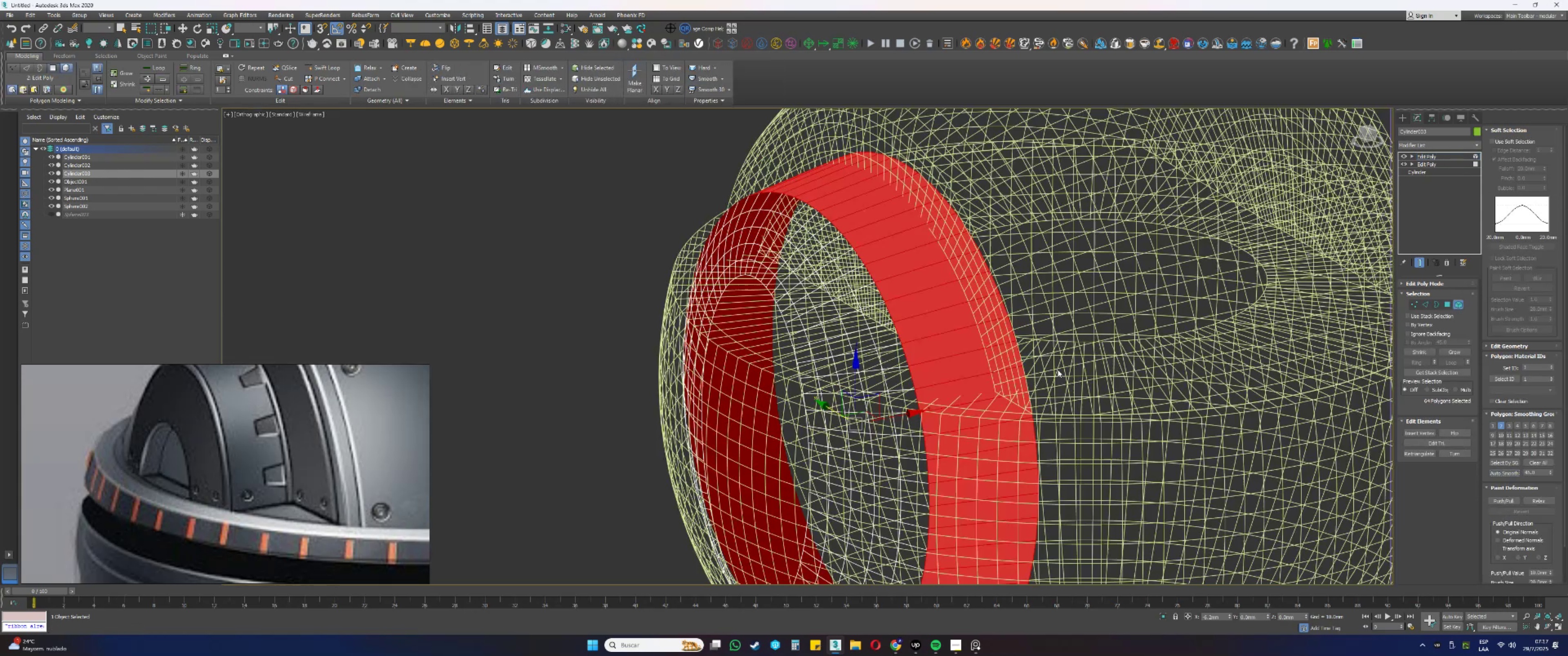 
key(F3)
 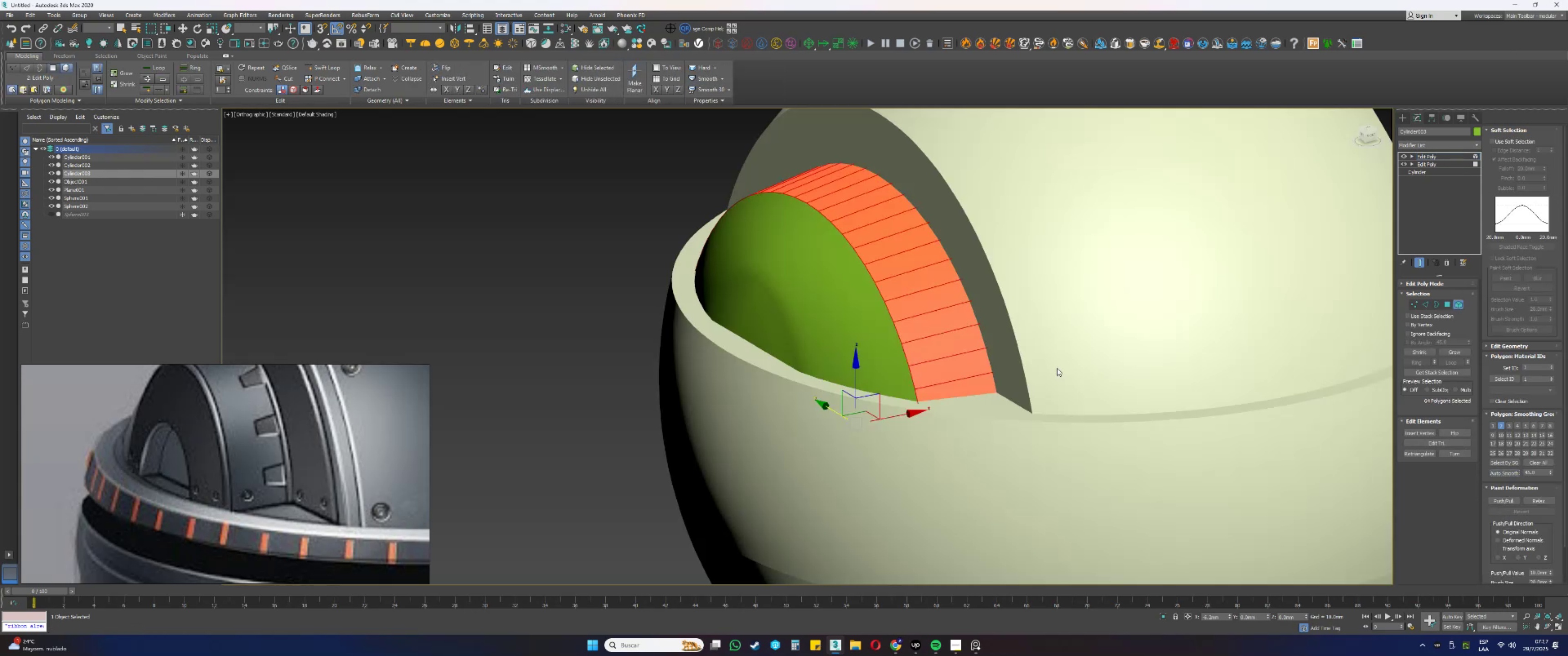 
key(F4)
 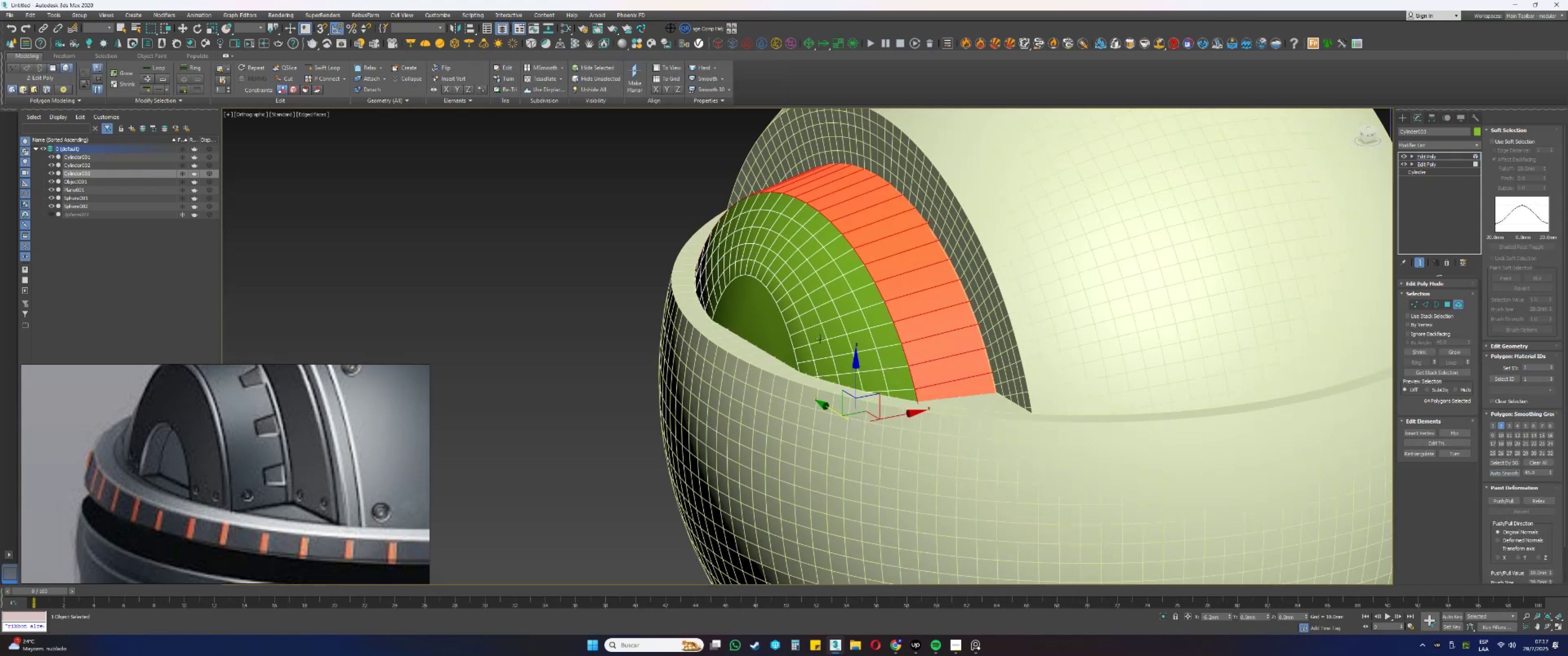 
left_click([771, 333])
 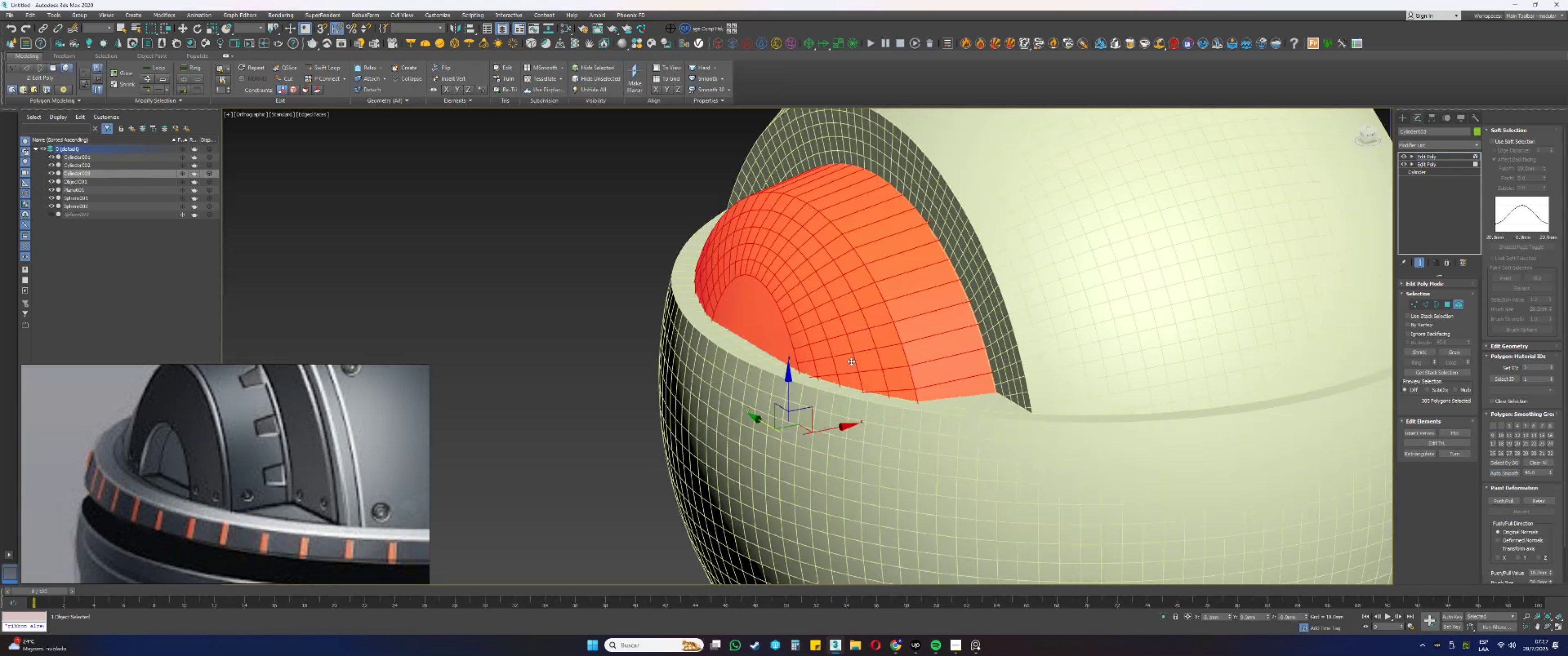 
key(4)
 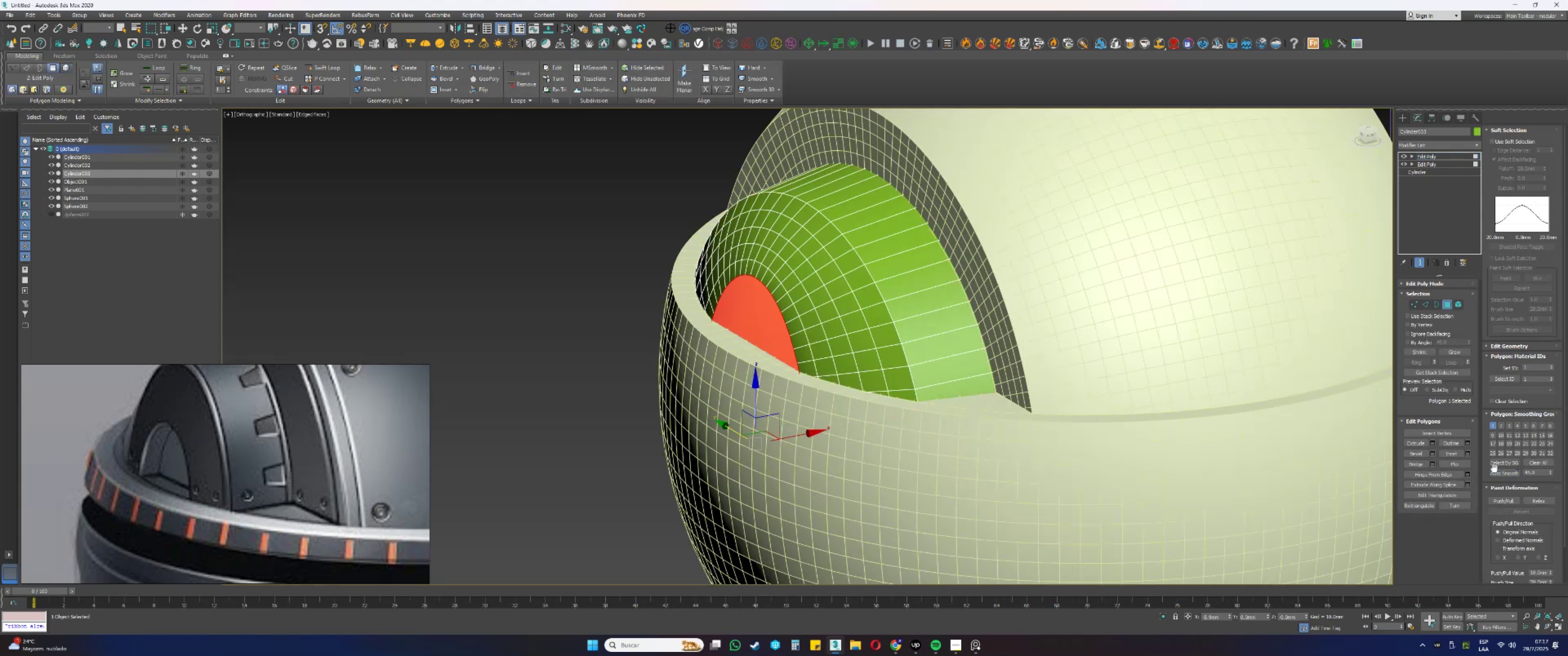 
key(F3)
 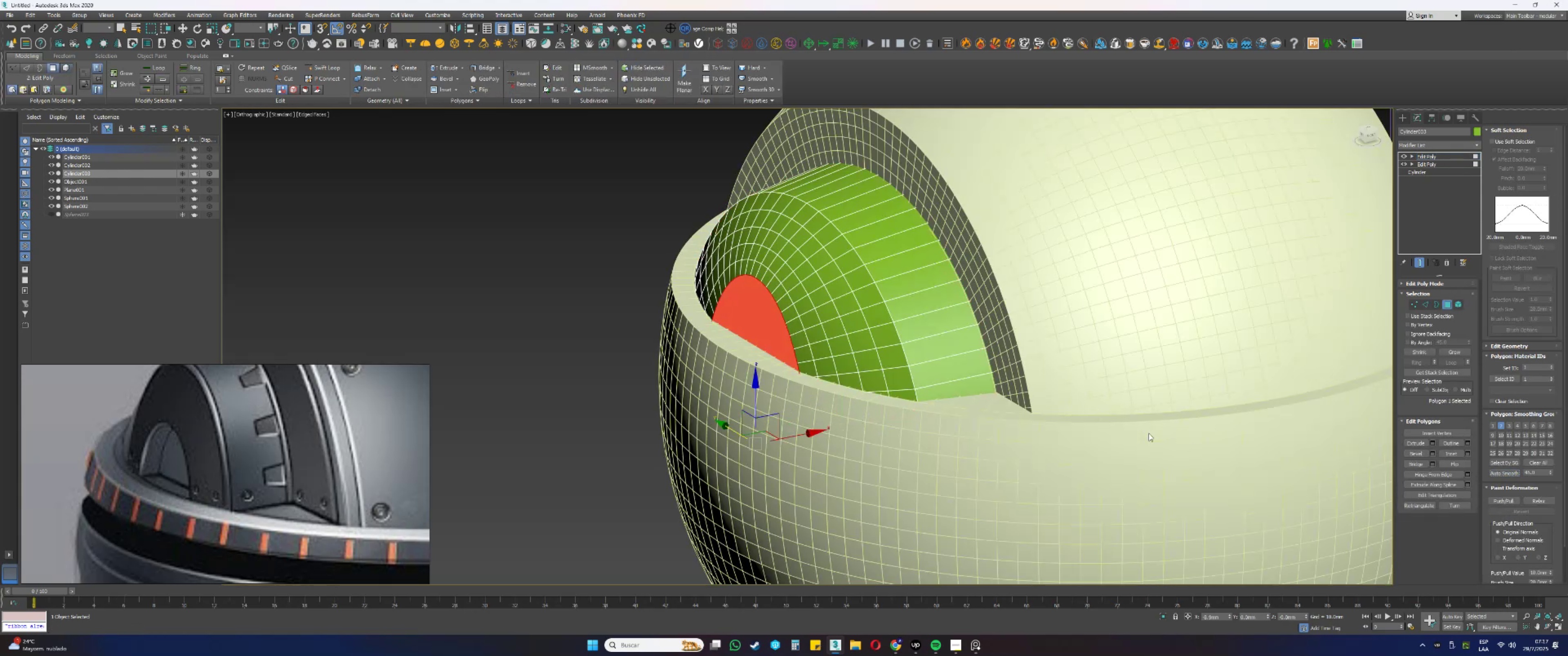 
key(F3)
 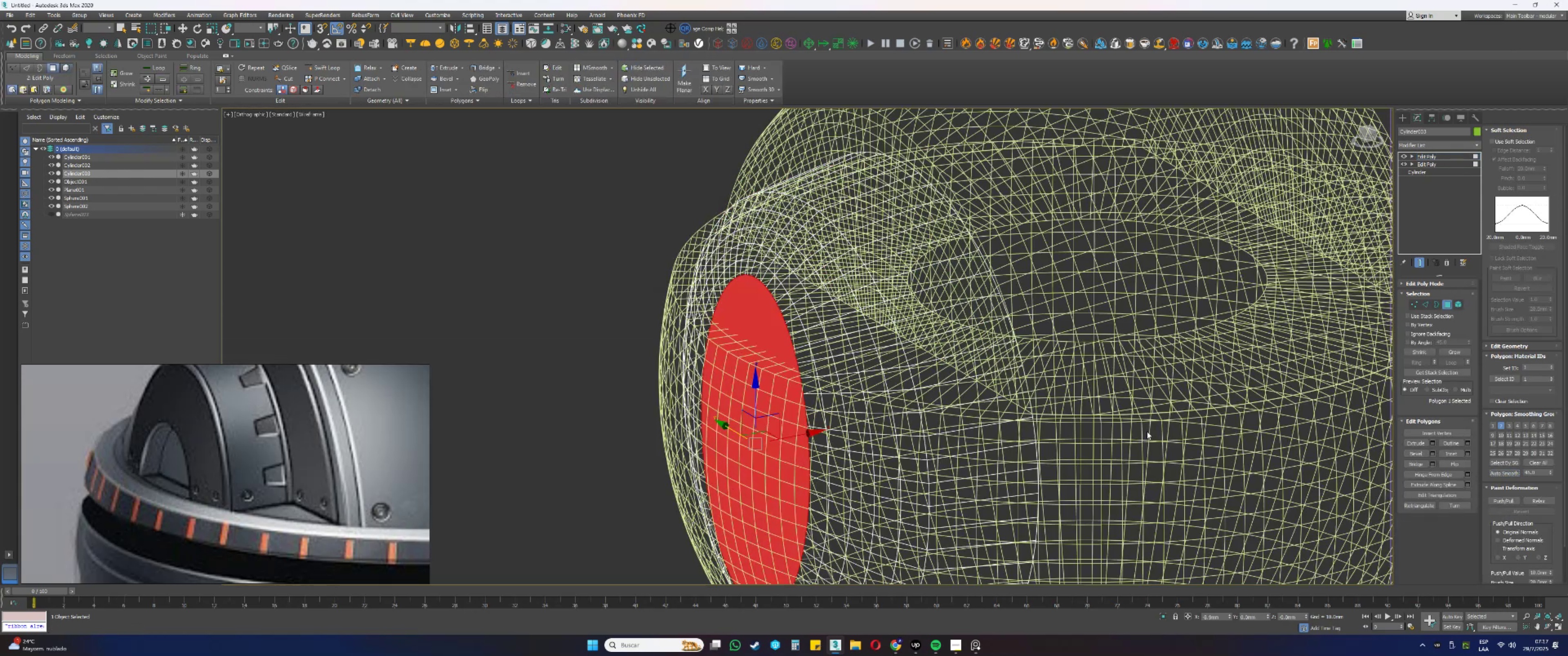 
key(F4)
 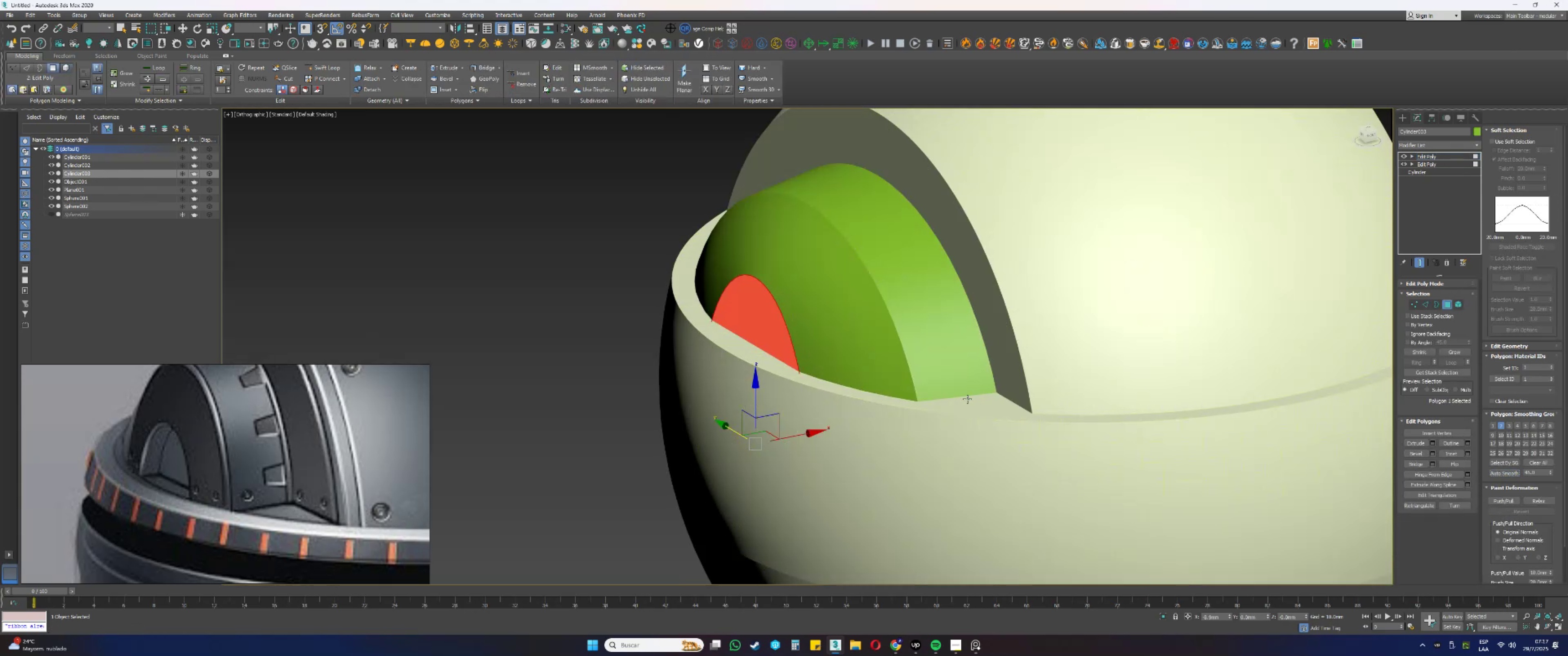 
key(Alt+AltLeft)
 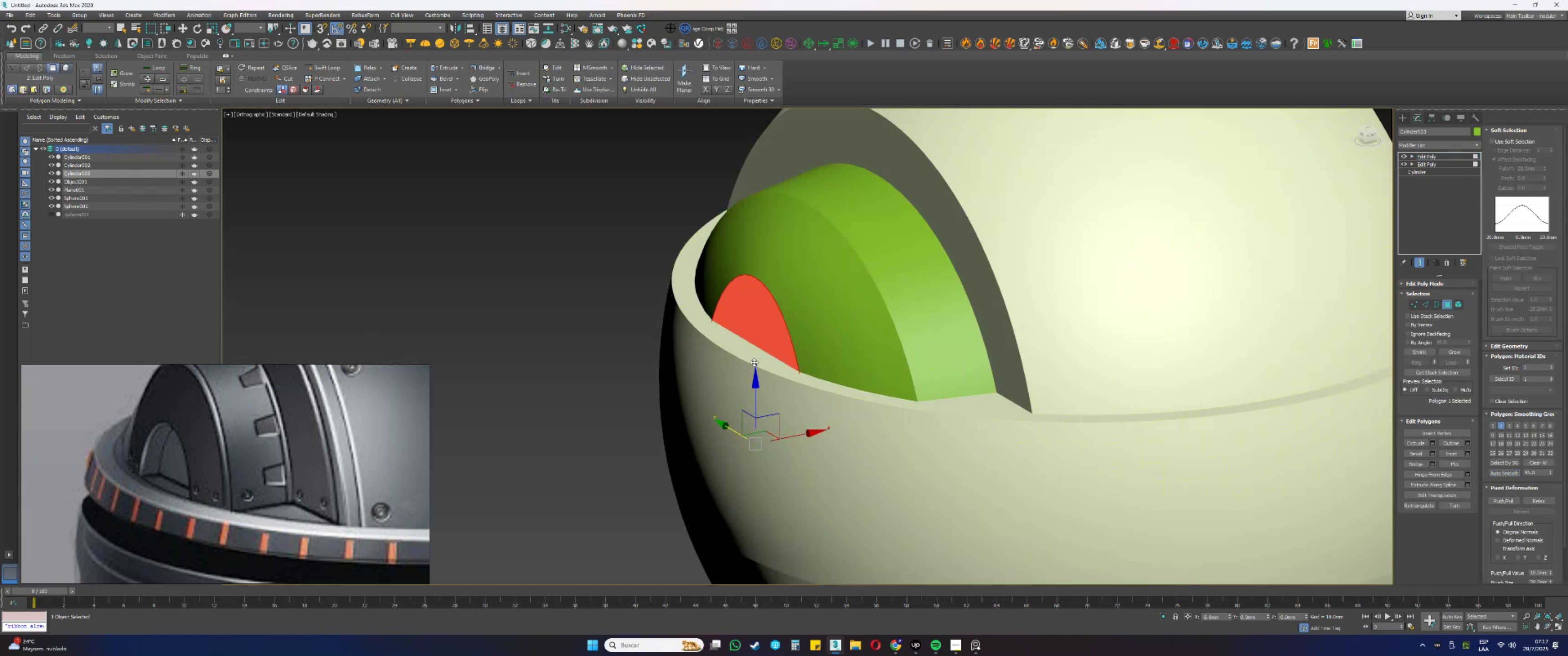 
left_click([664, 337])
 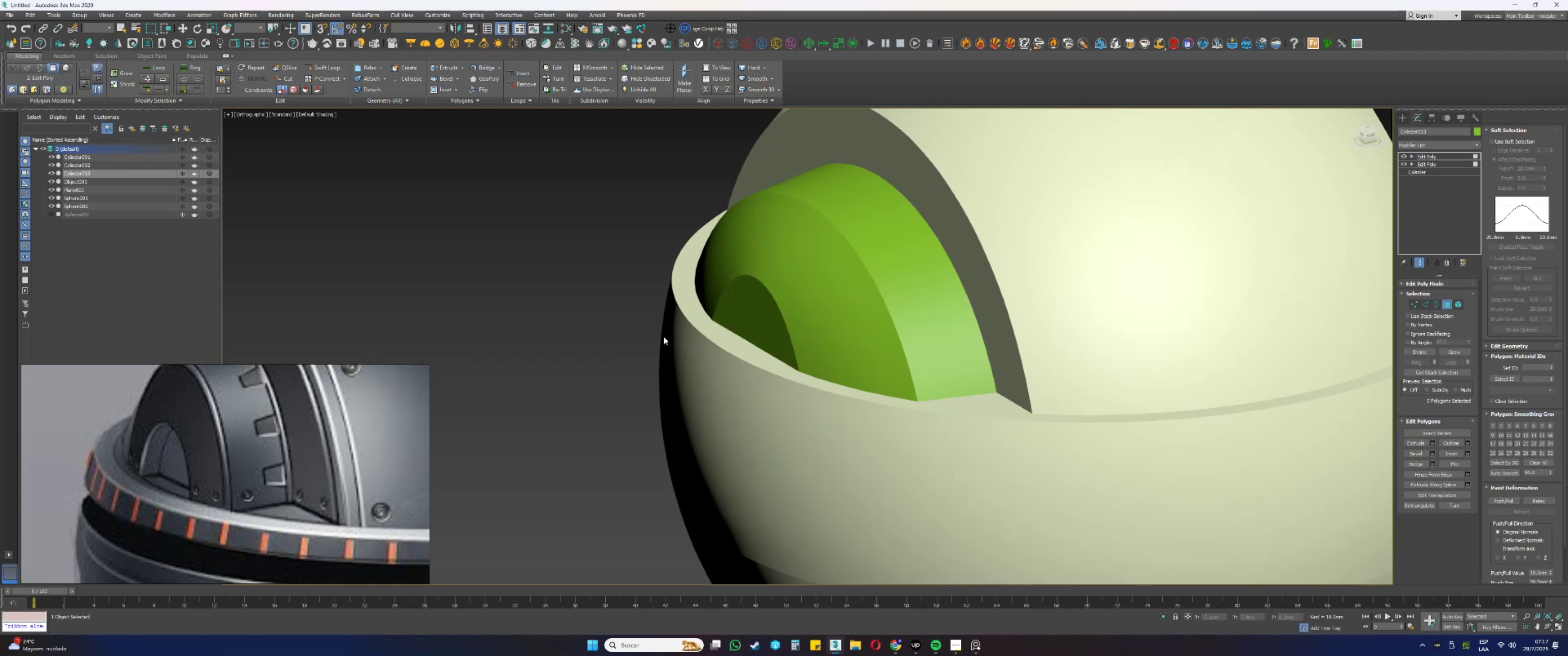 
hold_key(key=AltLeft, duration=0.47)
 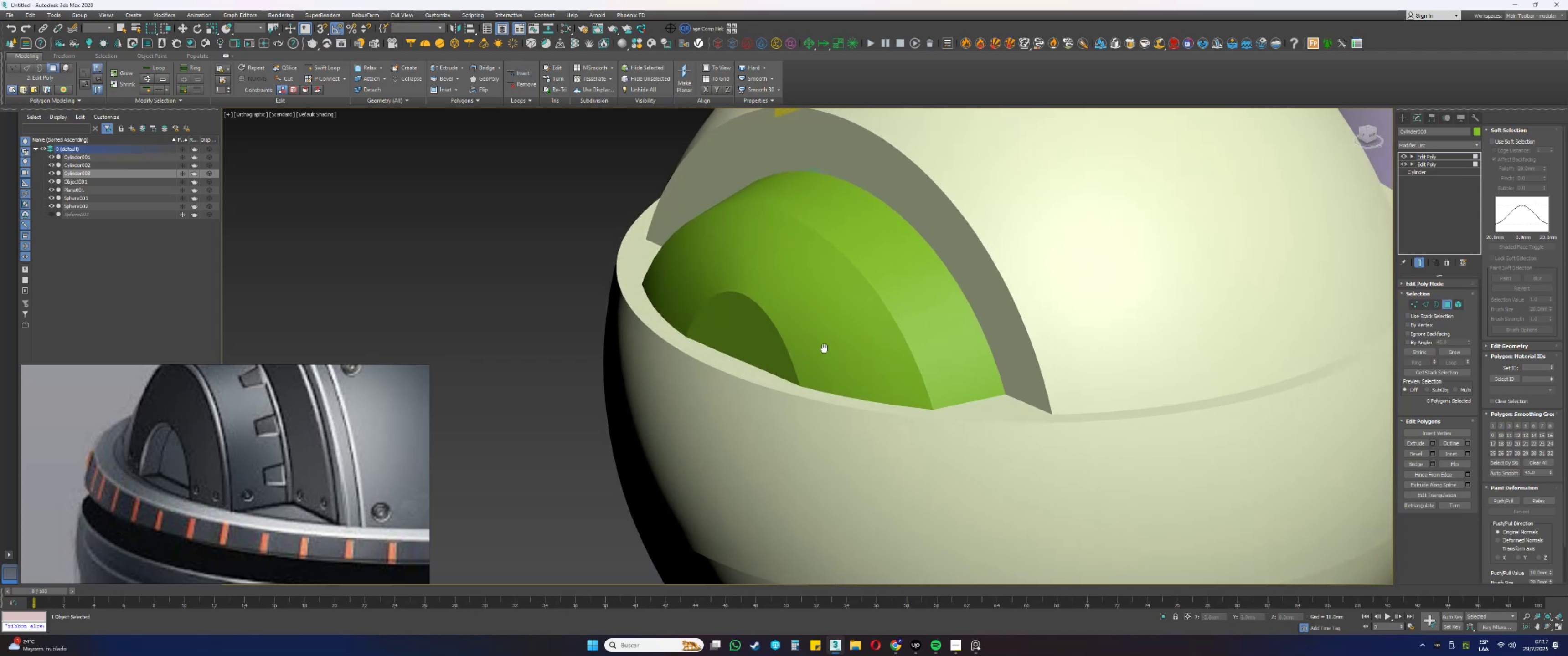 
hold_key(key=AltLeft, duration=0.63)
 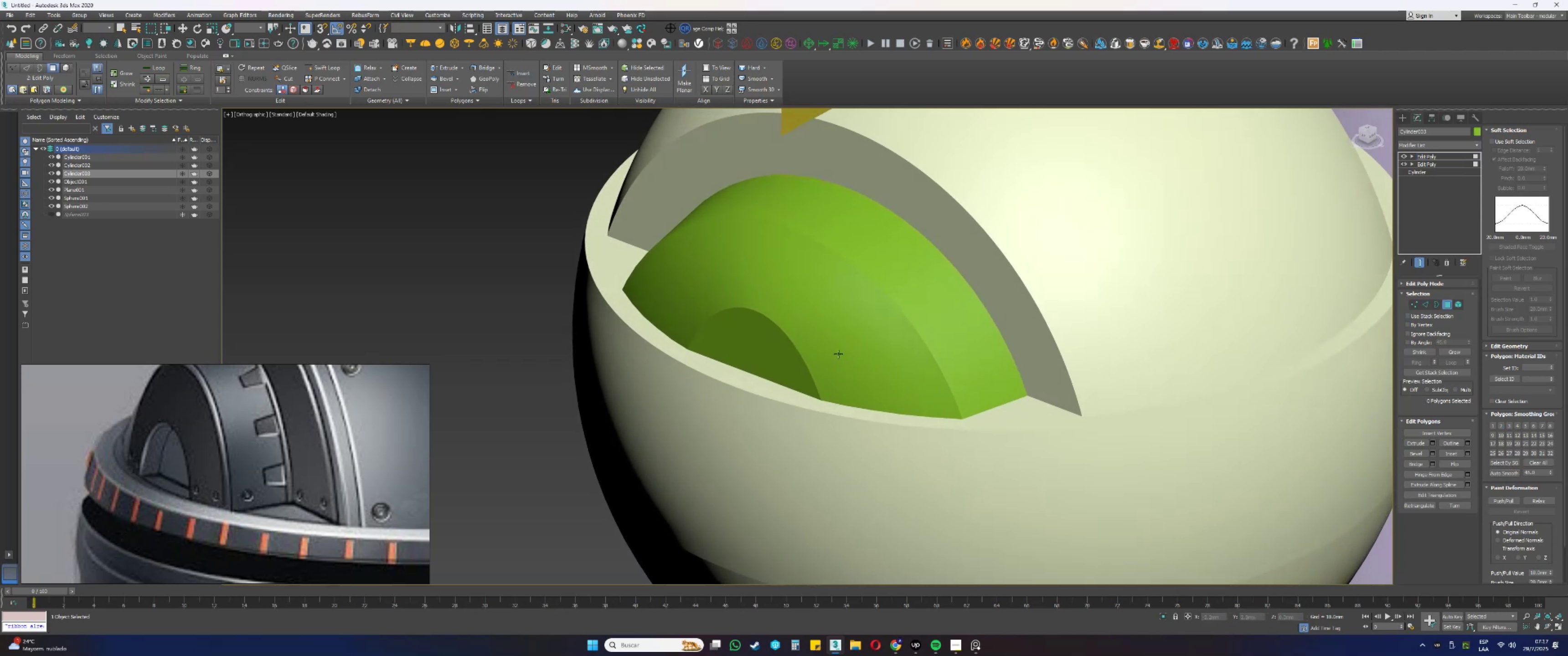 
scroll: coordinate [838, 354], scroll_direction: down, amount: 1.0
 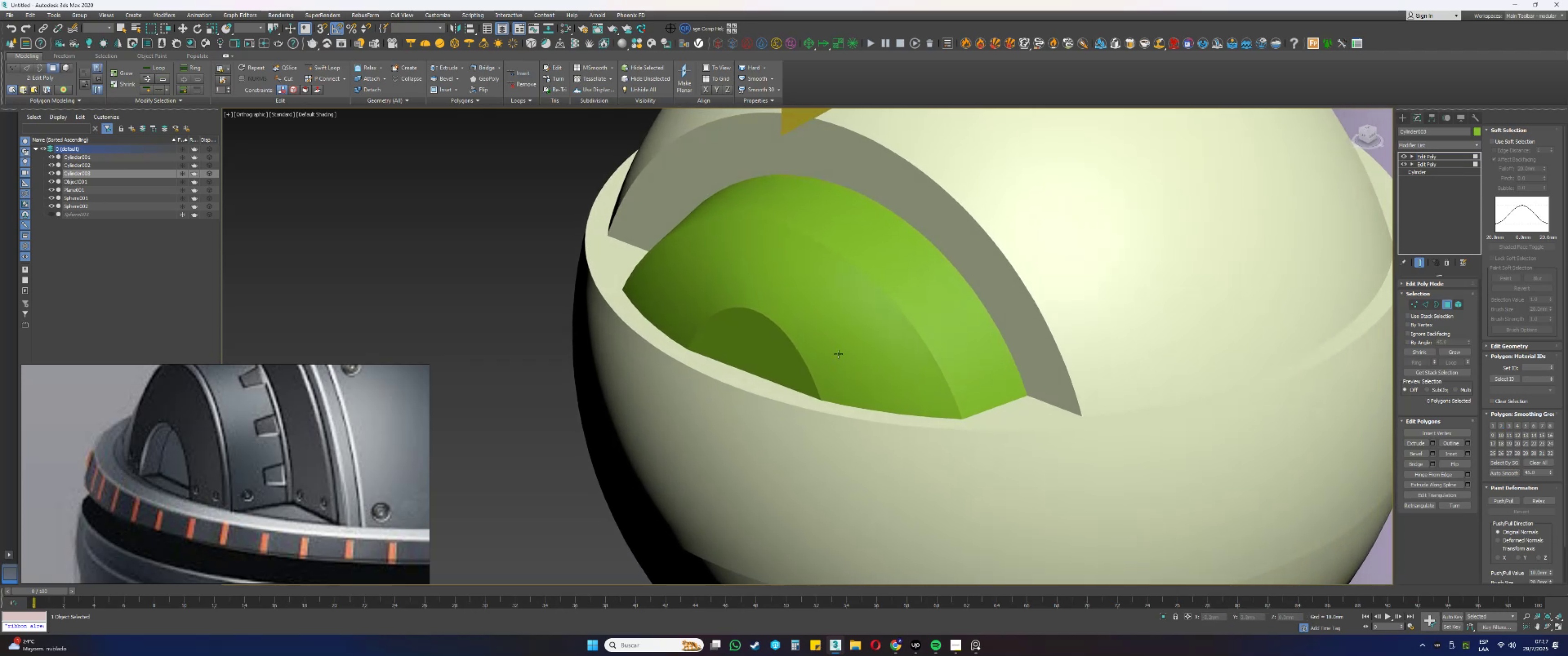 
hold_key(key=AltLeft, duration=1.53)
 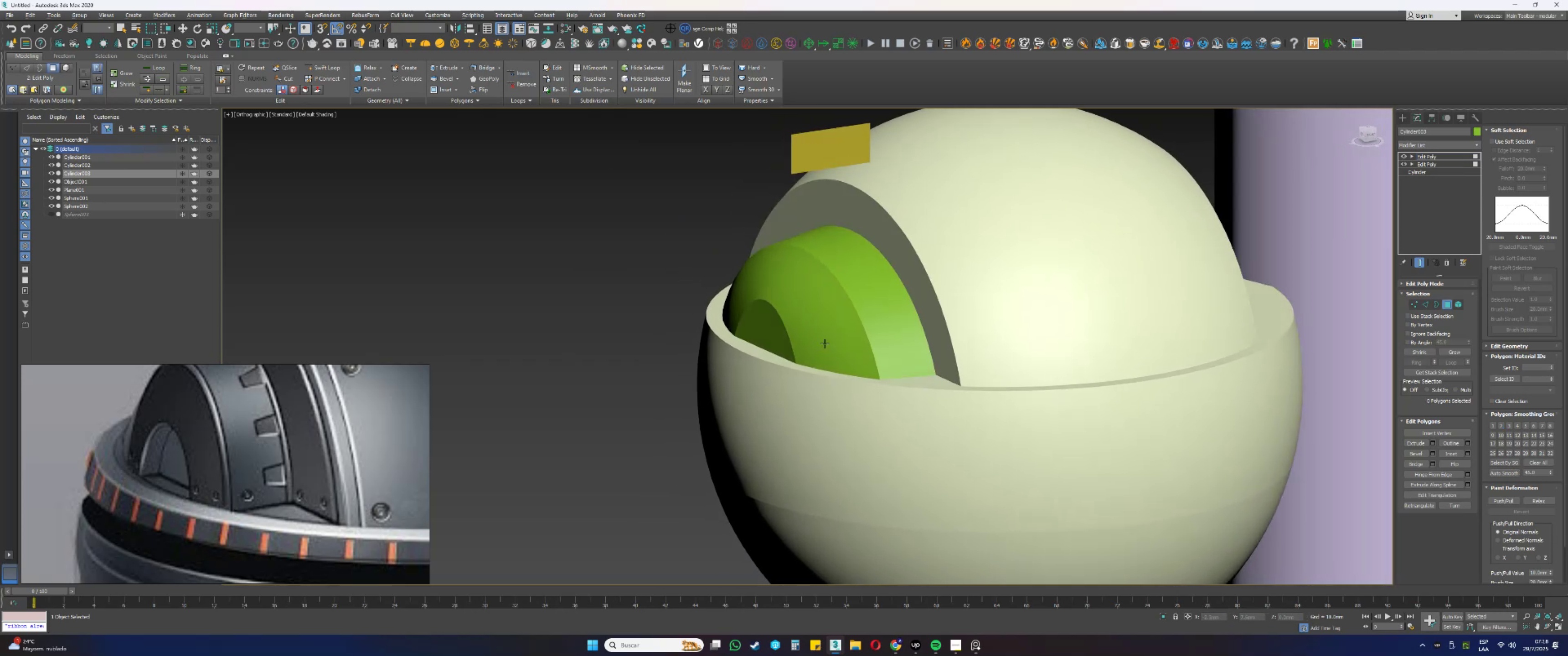 
hold_key(key=AltLeft, duration=1.52)
 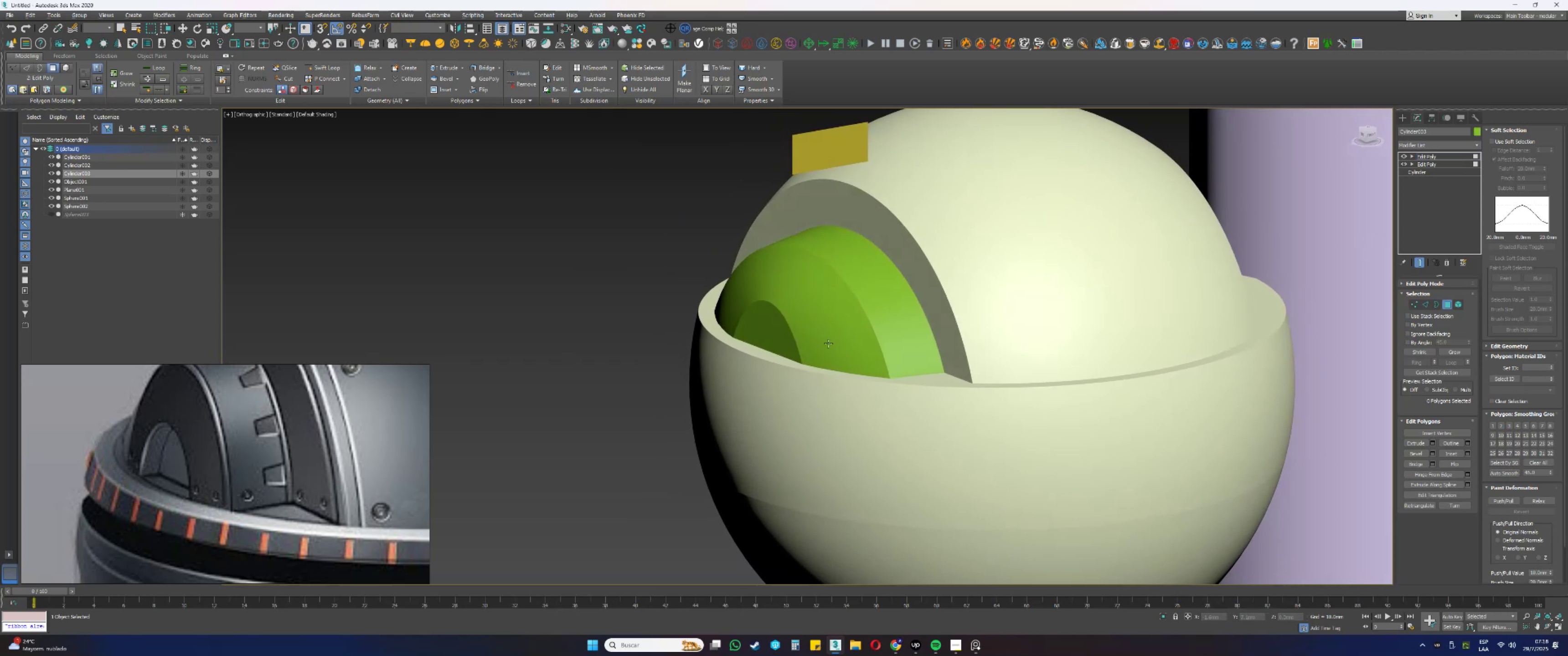 
key(Alt+AltLeft)
 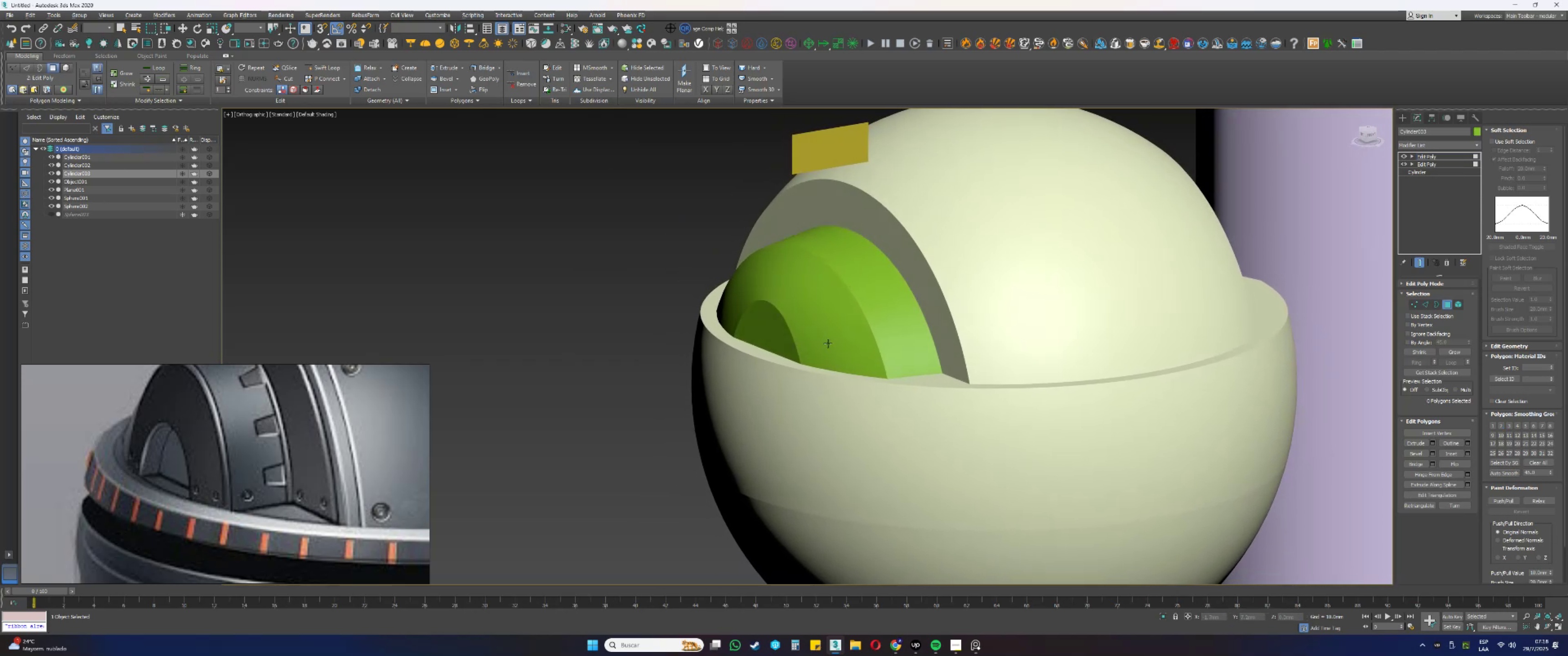 
key(Alt+AltLeft)
 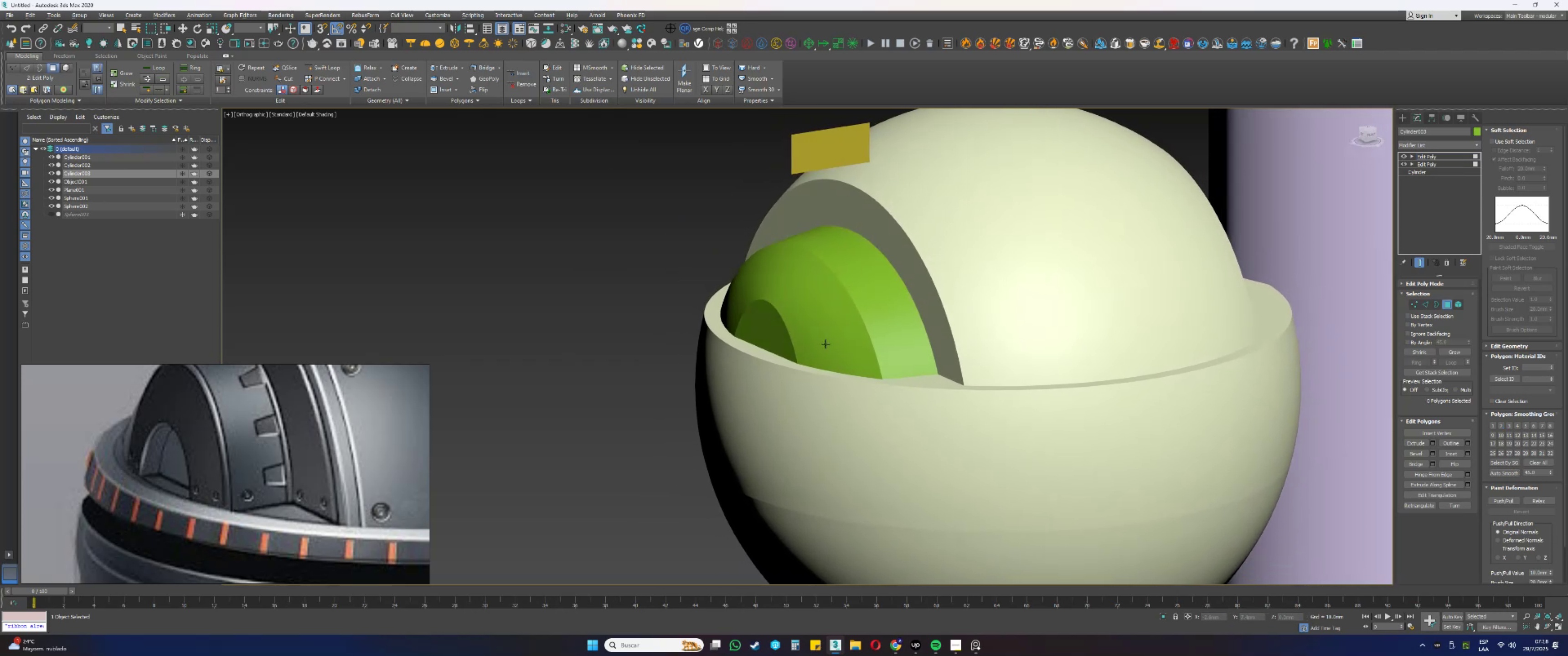 
key(Alt+AltLeft)
 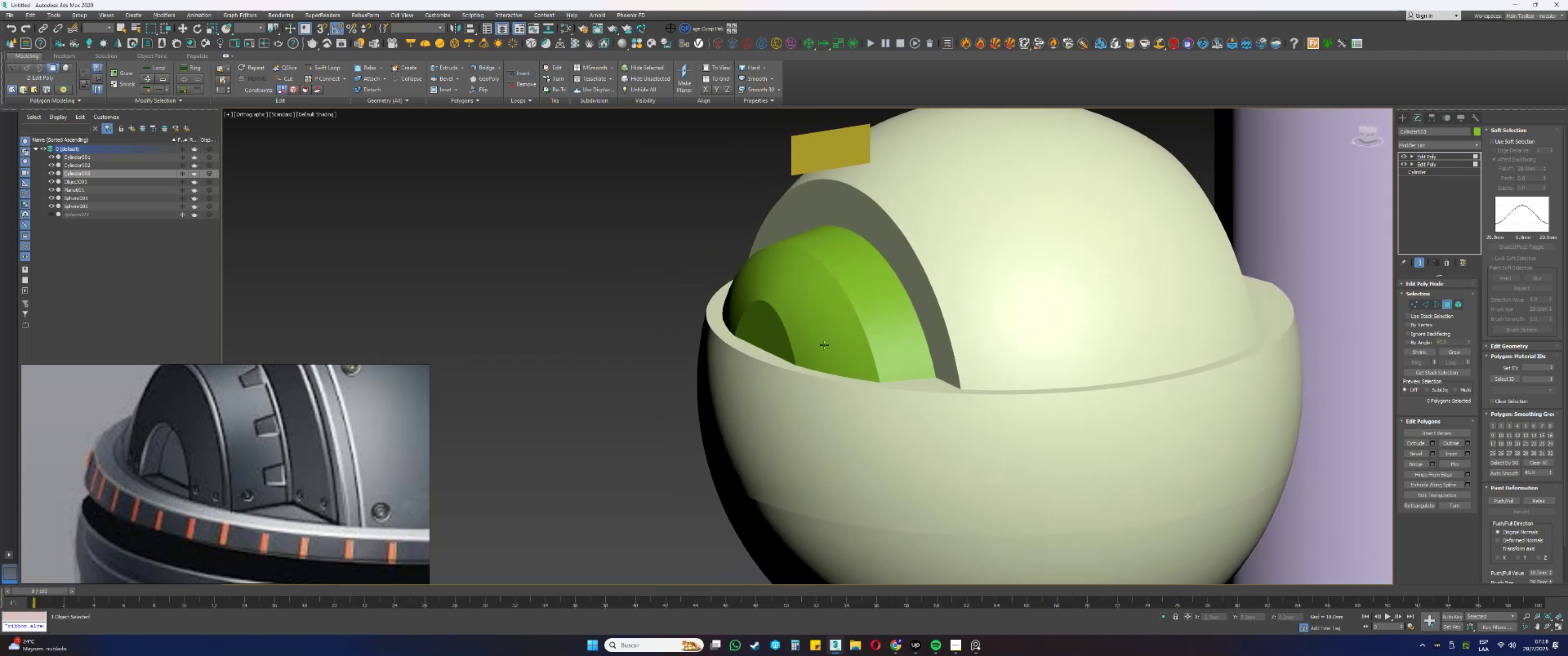 
key(Alt+AltLeft)
 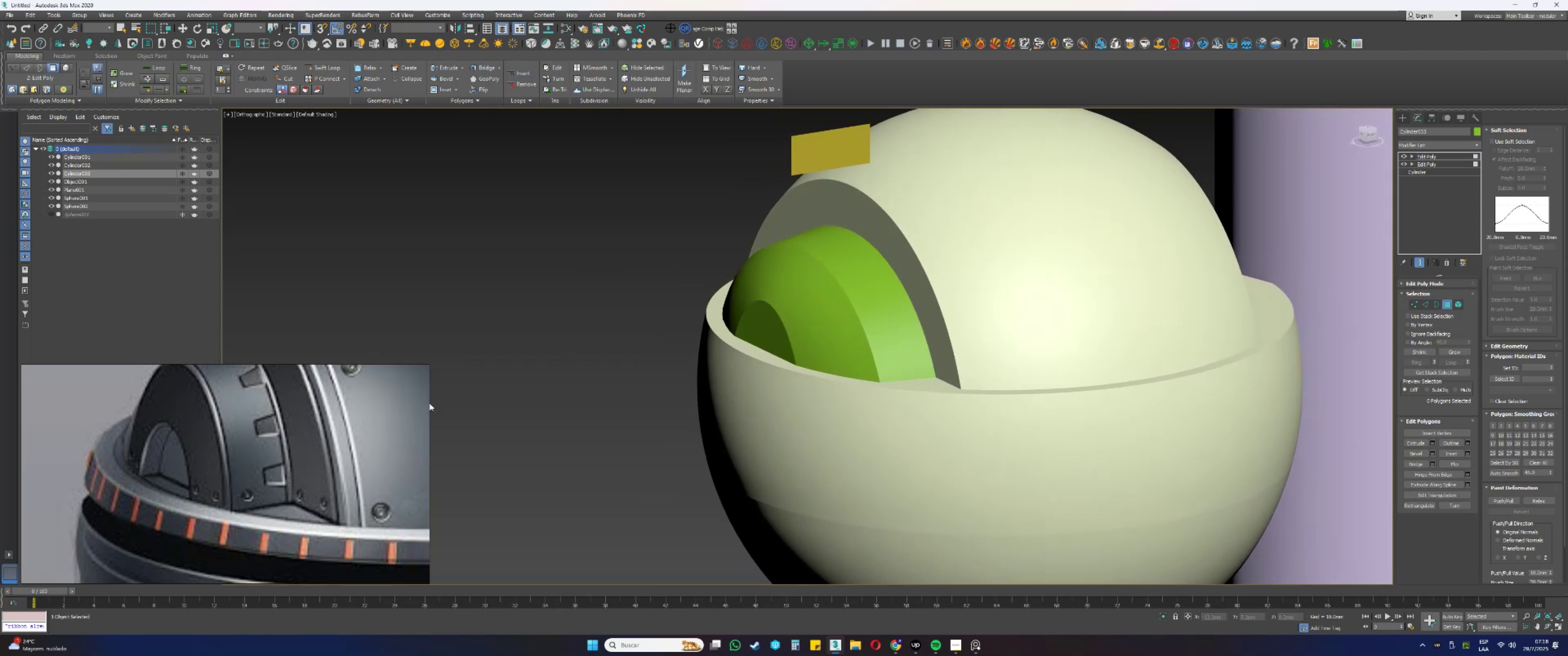 
scroll: coordinate [254, 472], scroll_direction: down, amount: 2.0
 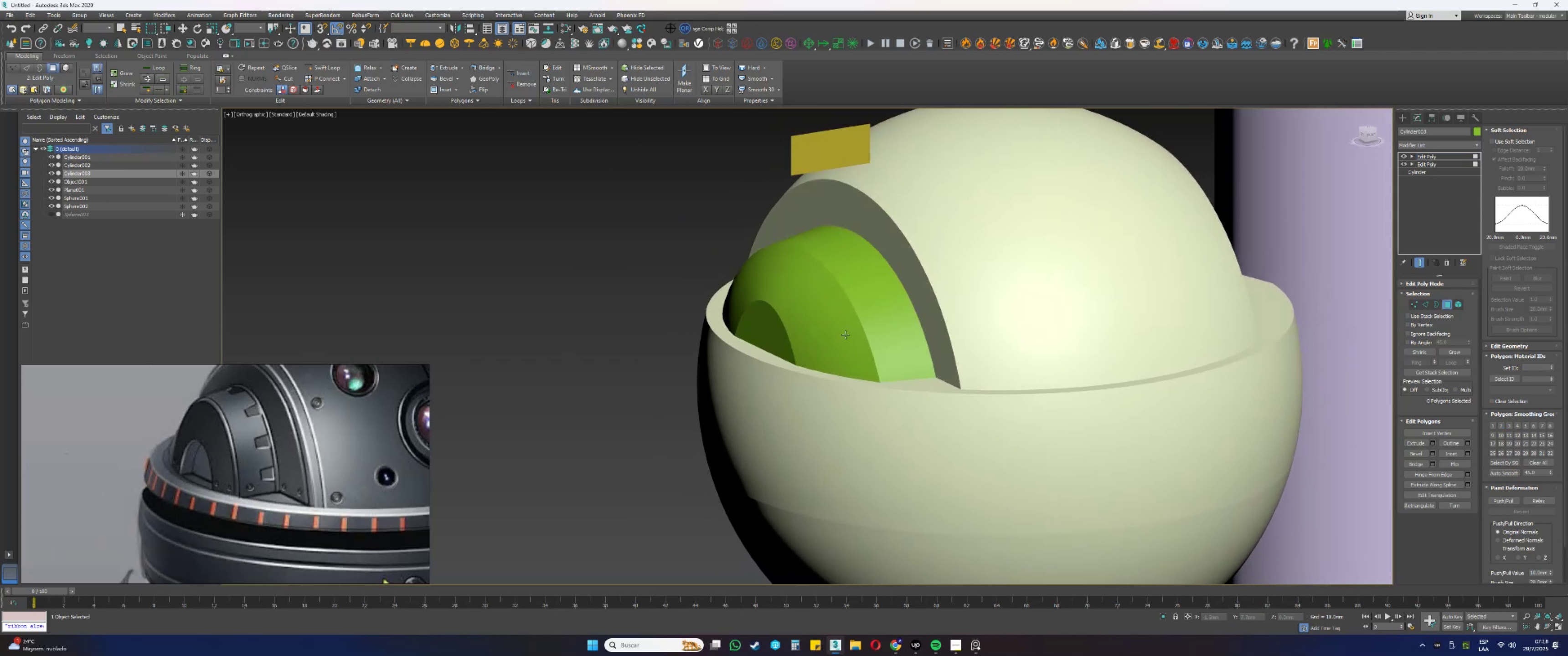 
hold_key(key=AltLeft, duration=1.52)
 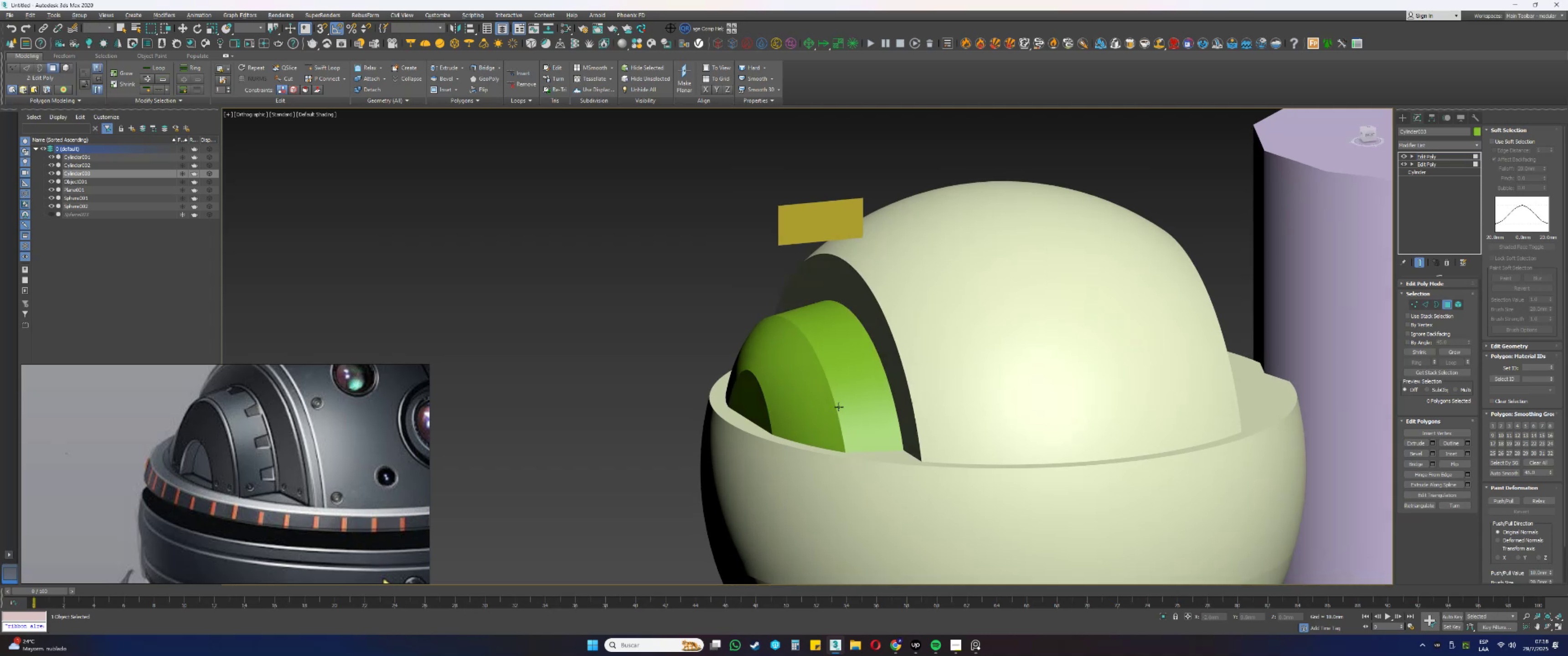 
hold_key(key=AltLeft, duration=1.52)
 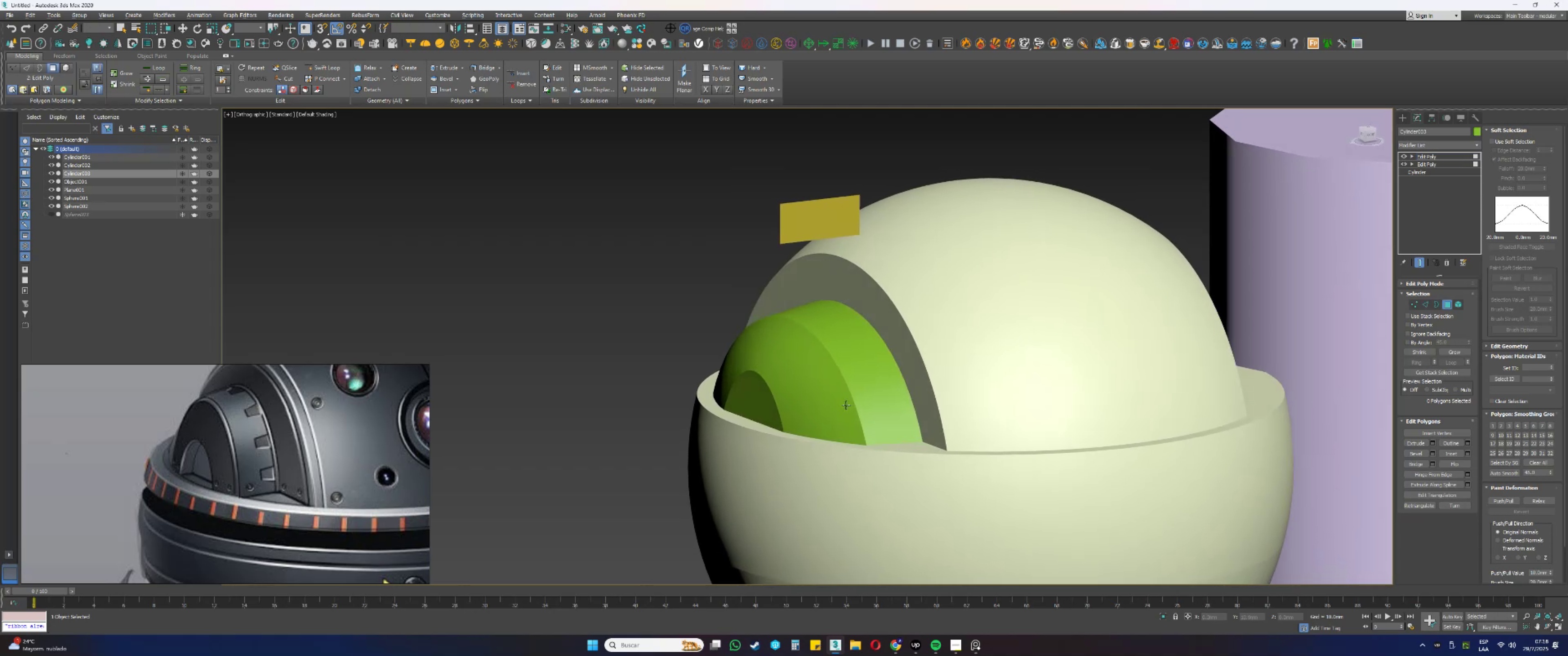 
hold_key(key=AltLeft, duration=1.52)
 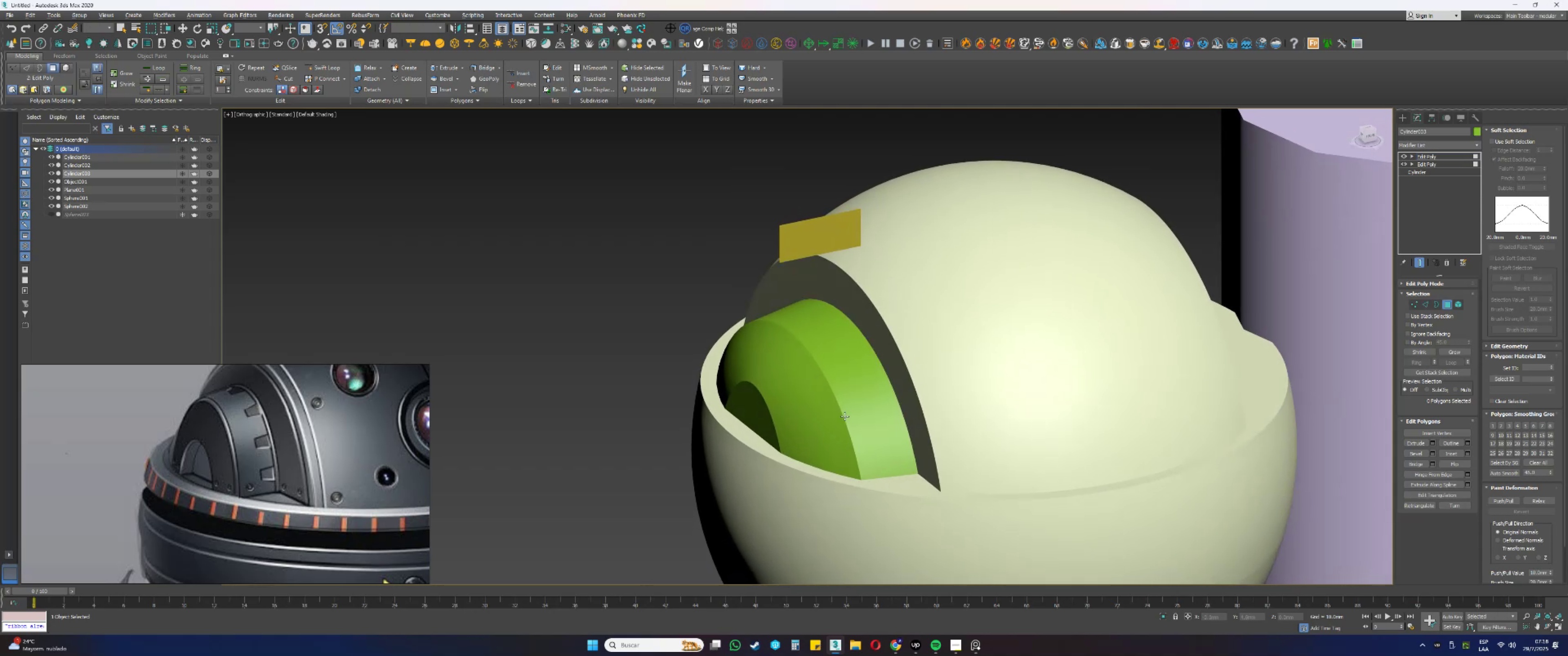 
key(Alt+AltLeft)
 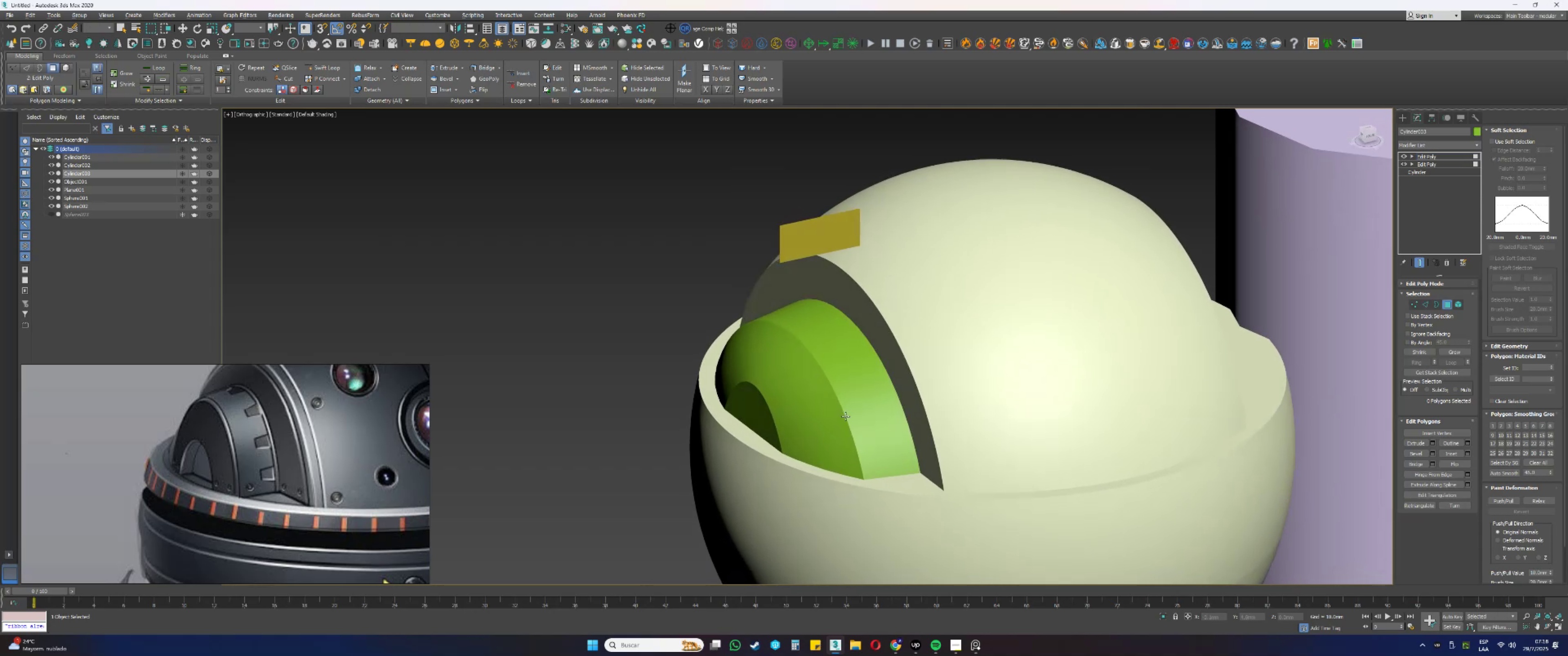 
key(Alt+AltLeft)
 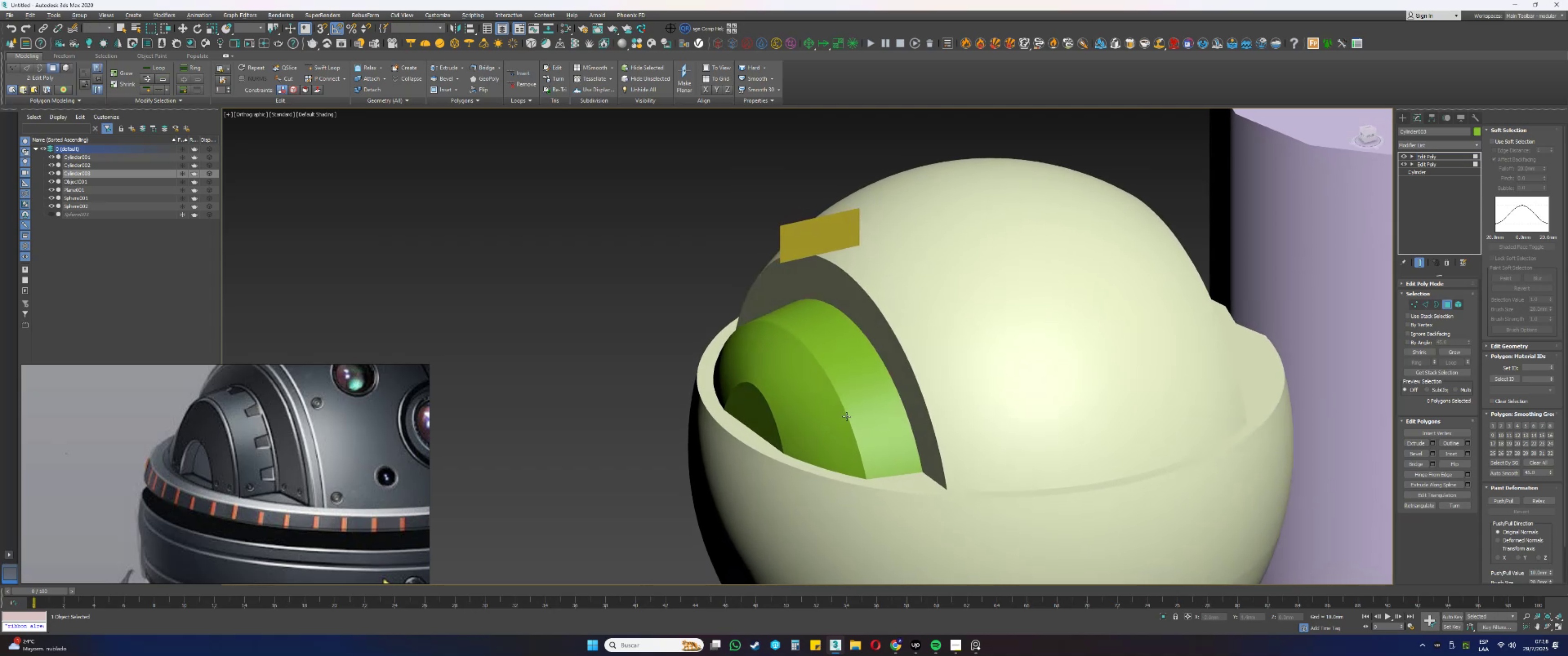 
key(Alt+AltLeft)
 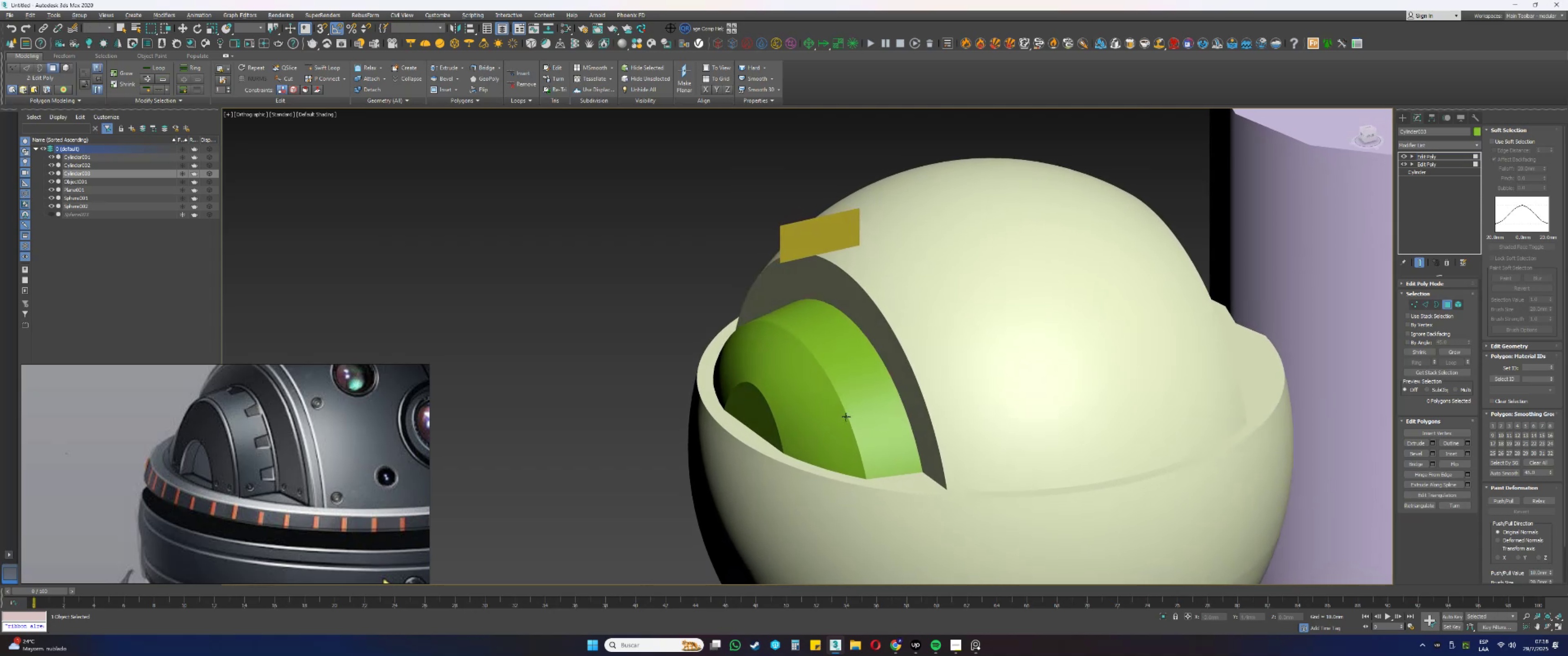 
key(Alt+AltLeft)
 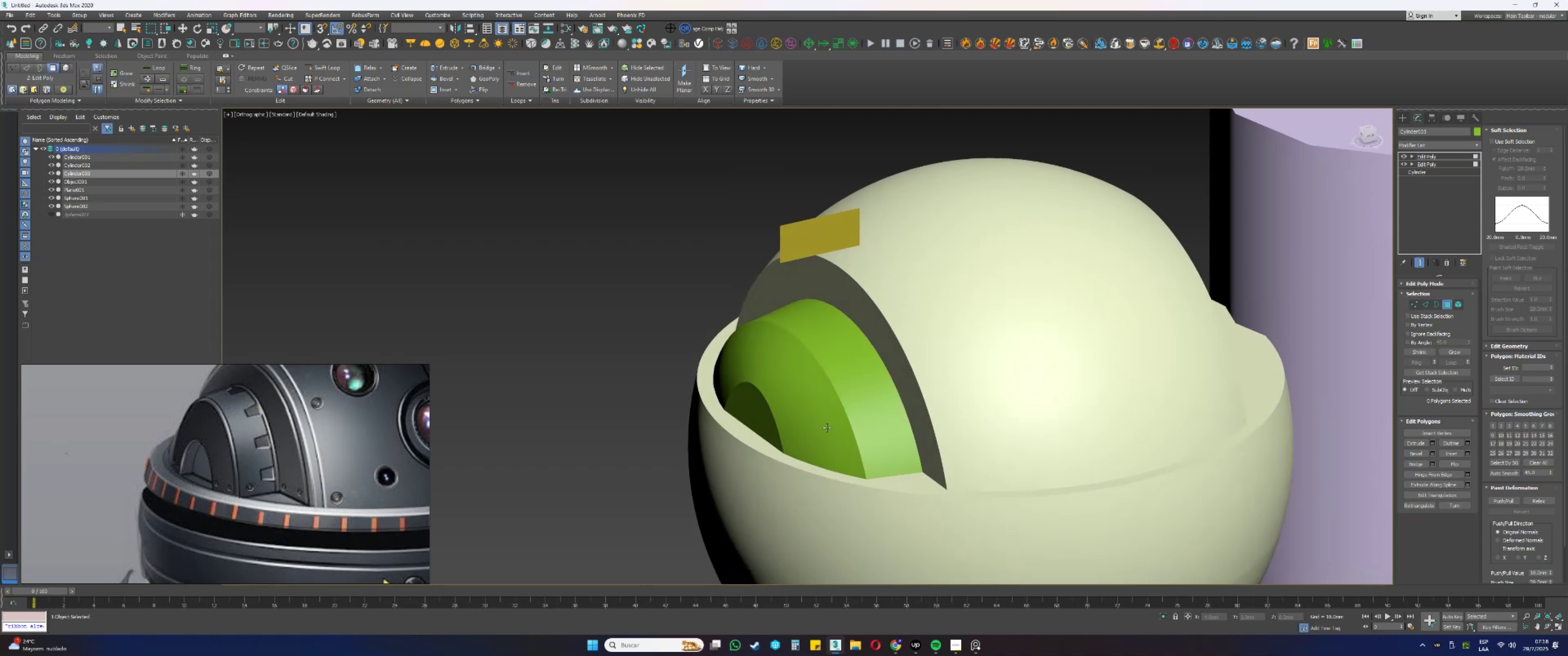 
key(Alt+AltLeft)
 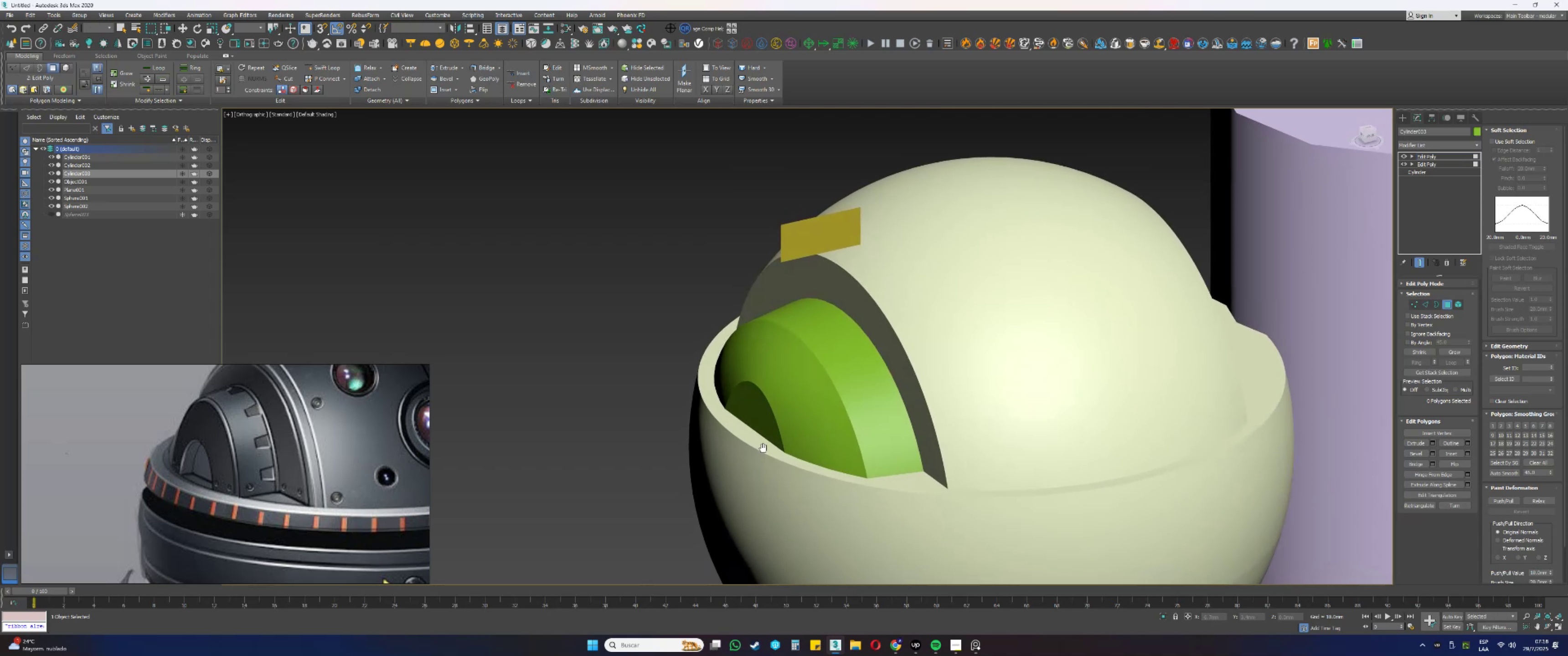 
hold_key(key=AltLeft, duration=0.32)
 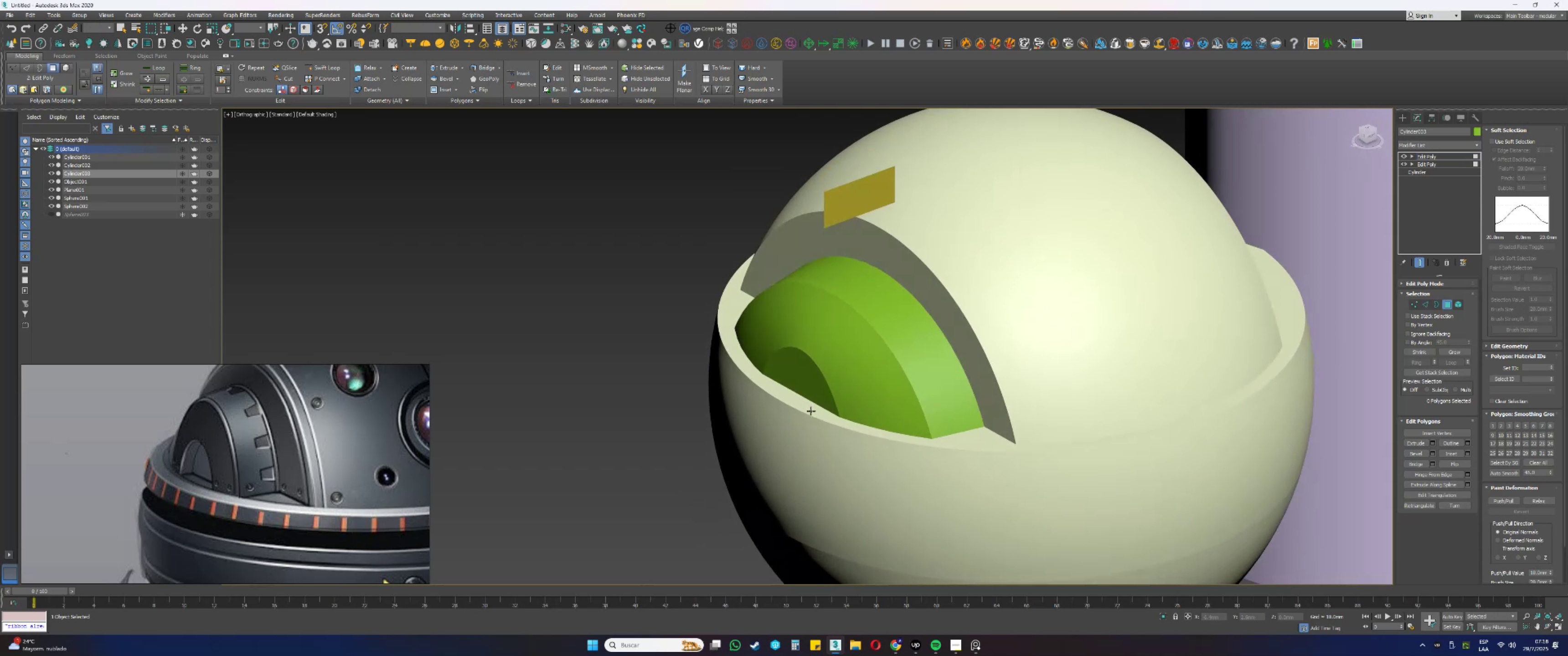 
scroll: coordinate [793, 411], scroll_direction: up, amount: 1.0
 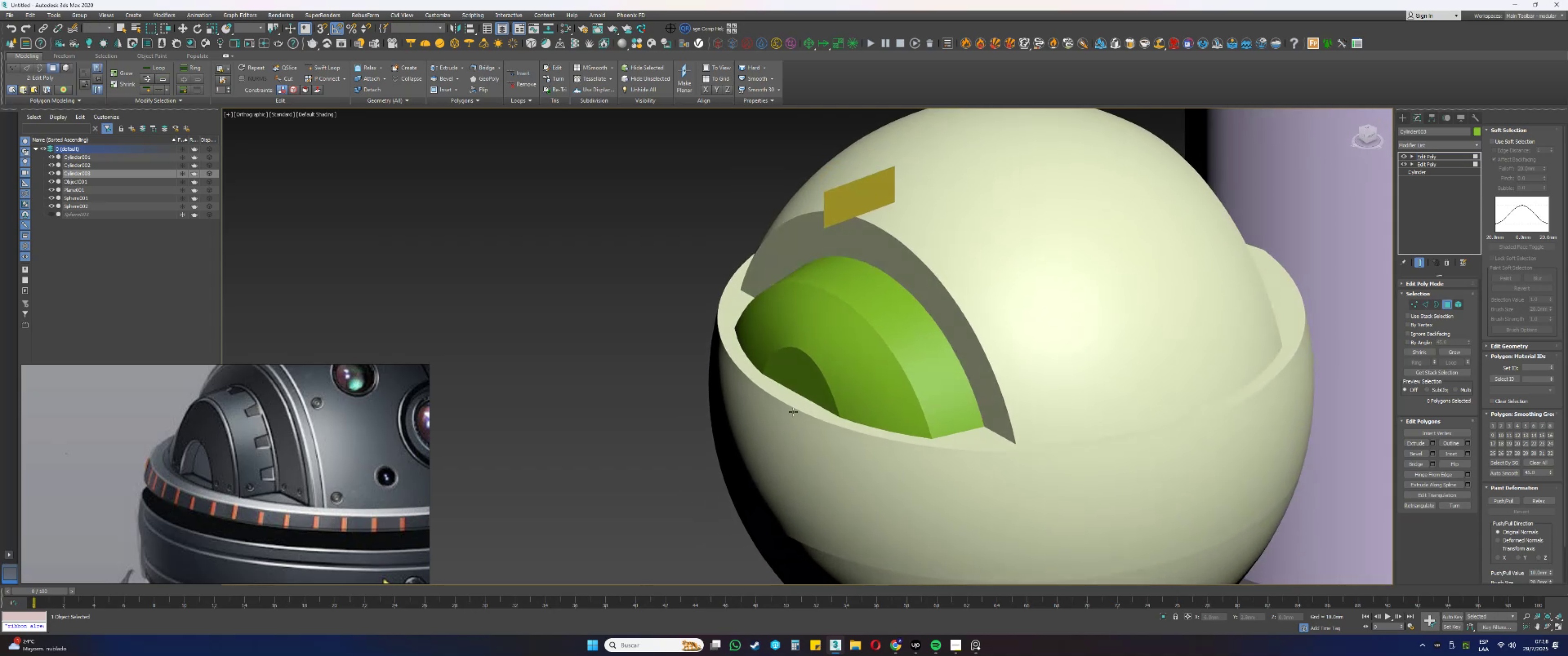 
key(F4)
 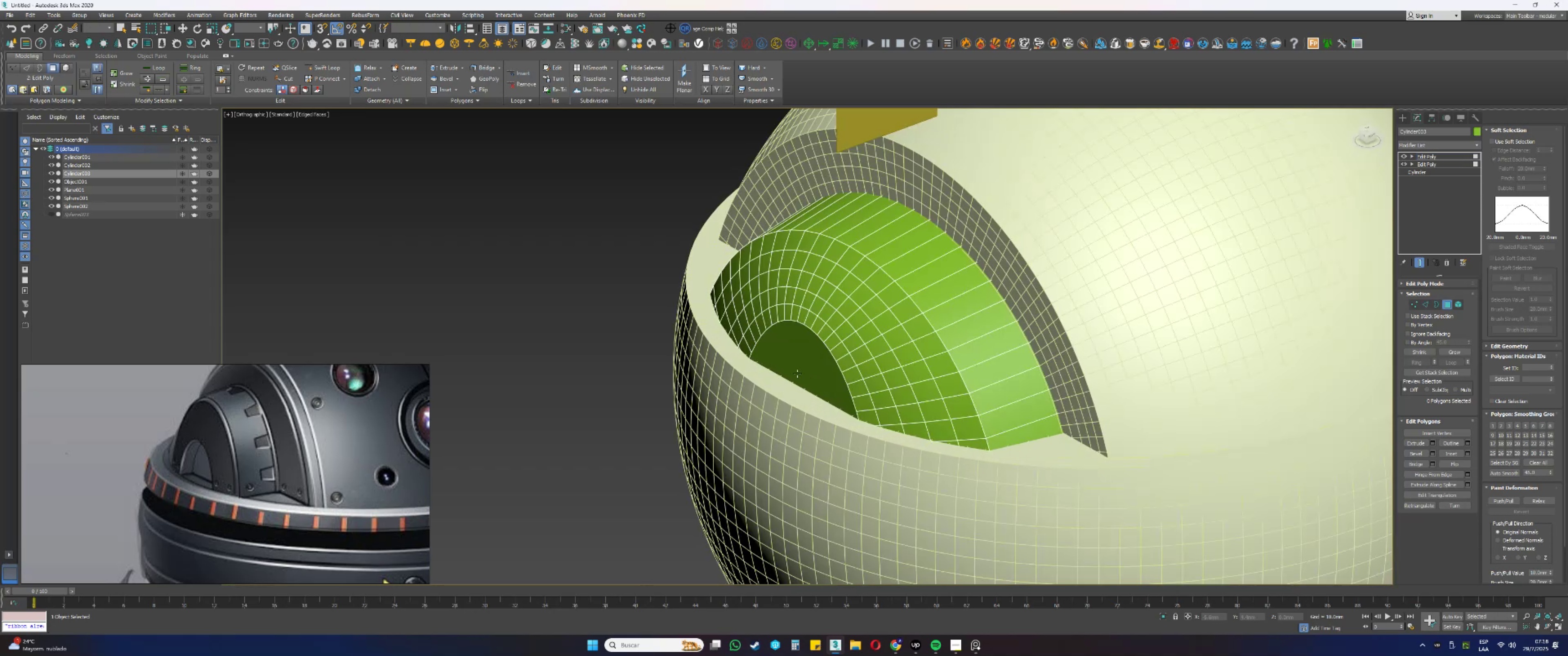 
scroll: coordinate [799, 369], scroll_direction: up, amount: 2.0
 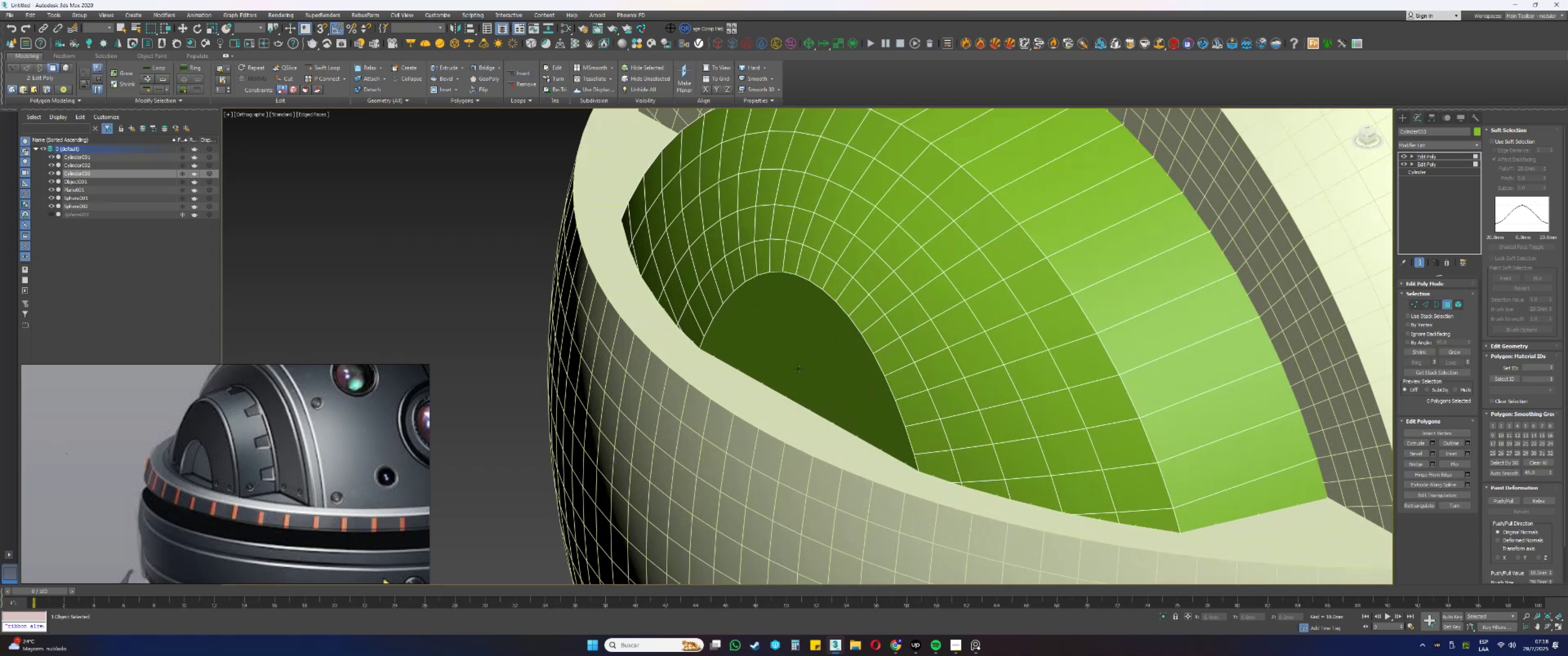 
left_click([799, 369])
 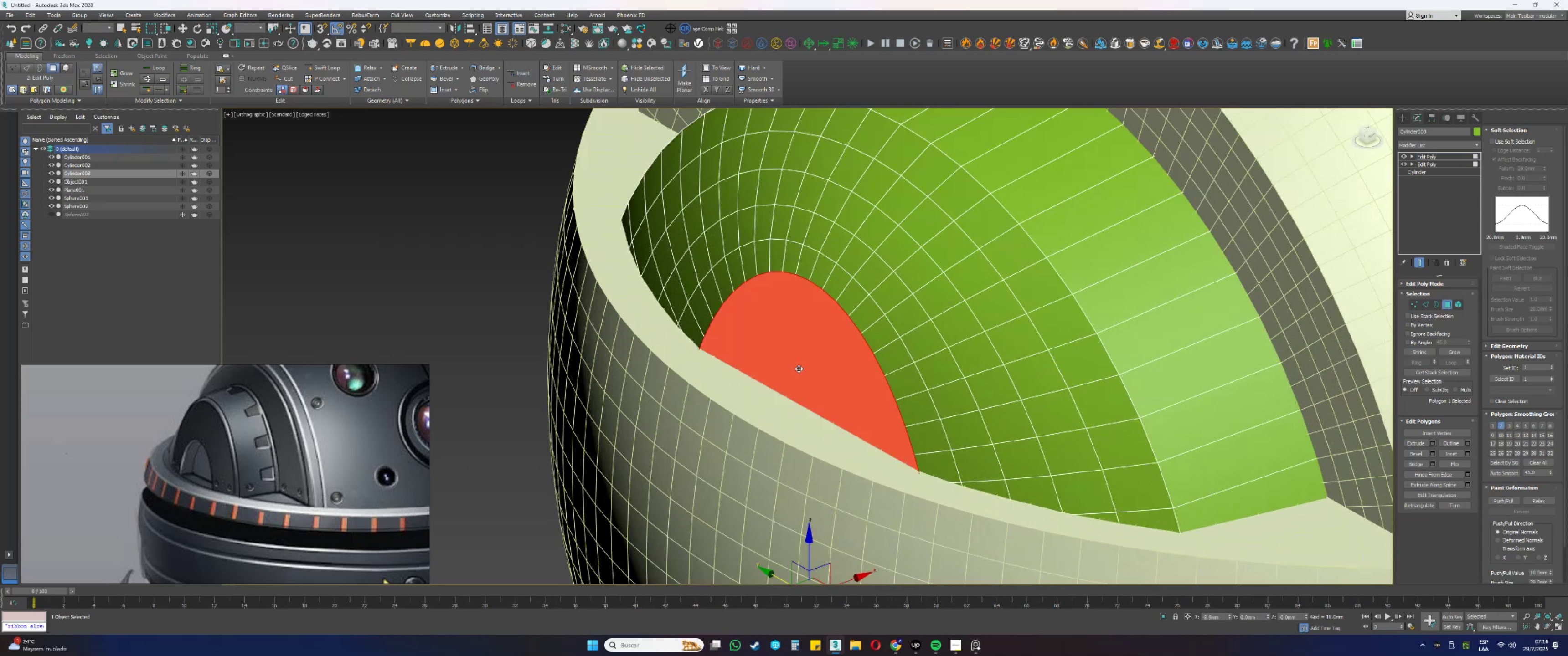 
hold_key(key=AltLeft, duration=0.37)
 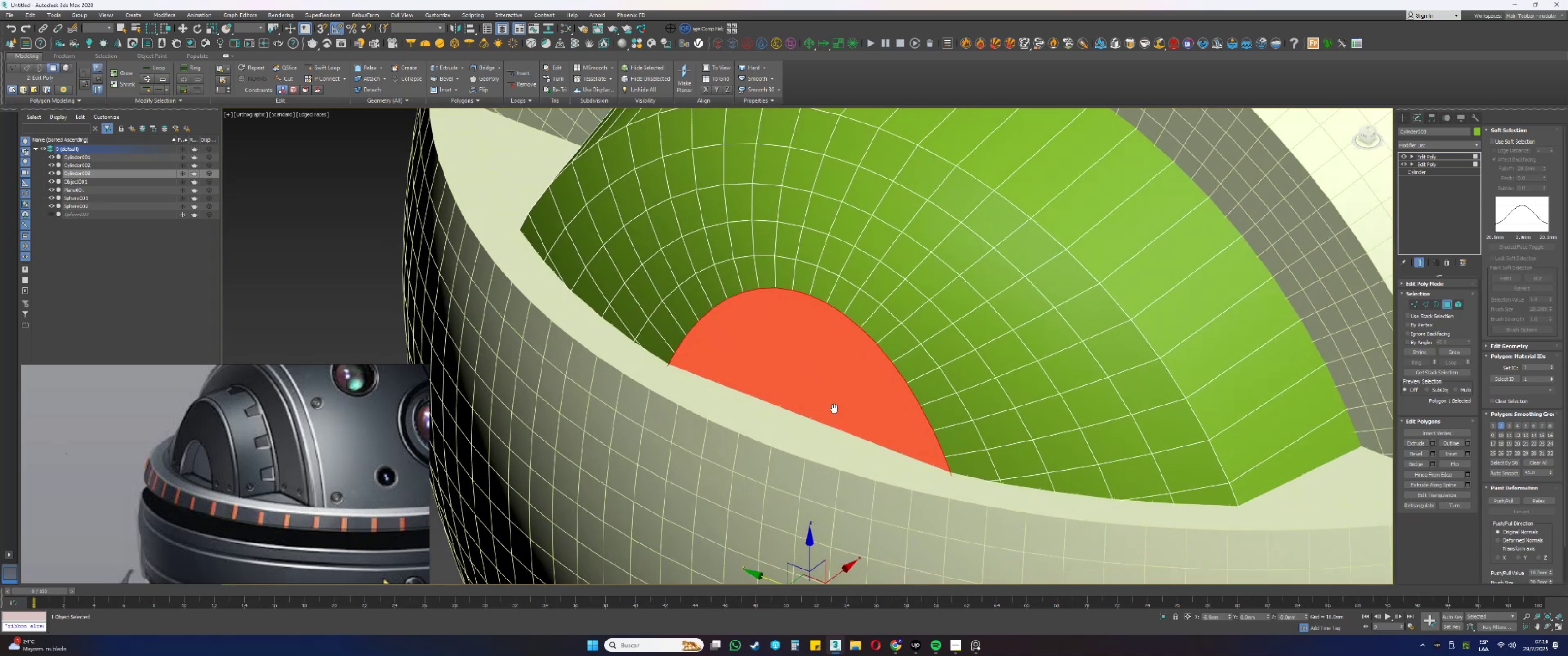 
key(Alt+AltLeft)
 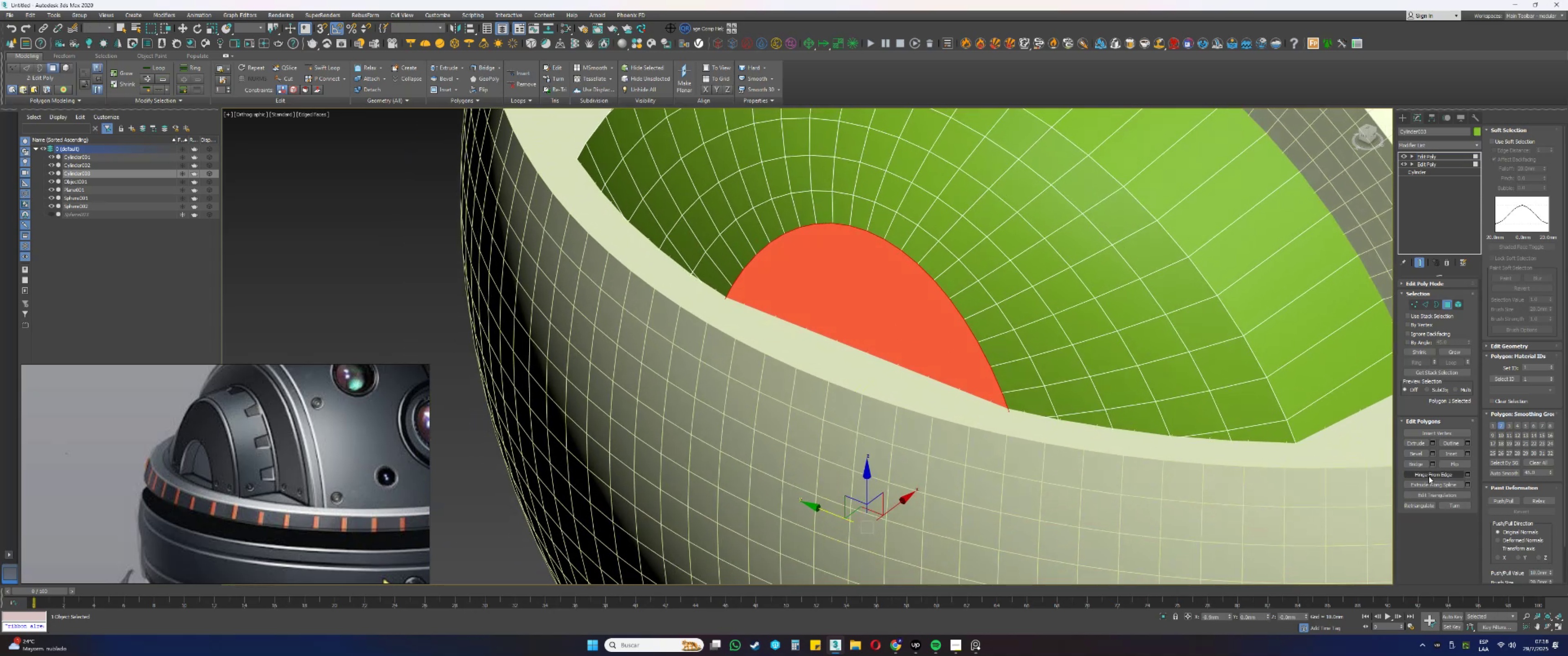 
left_click([1447, 455])
 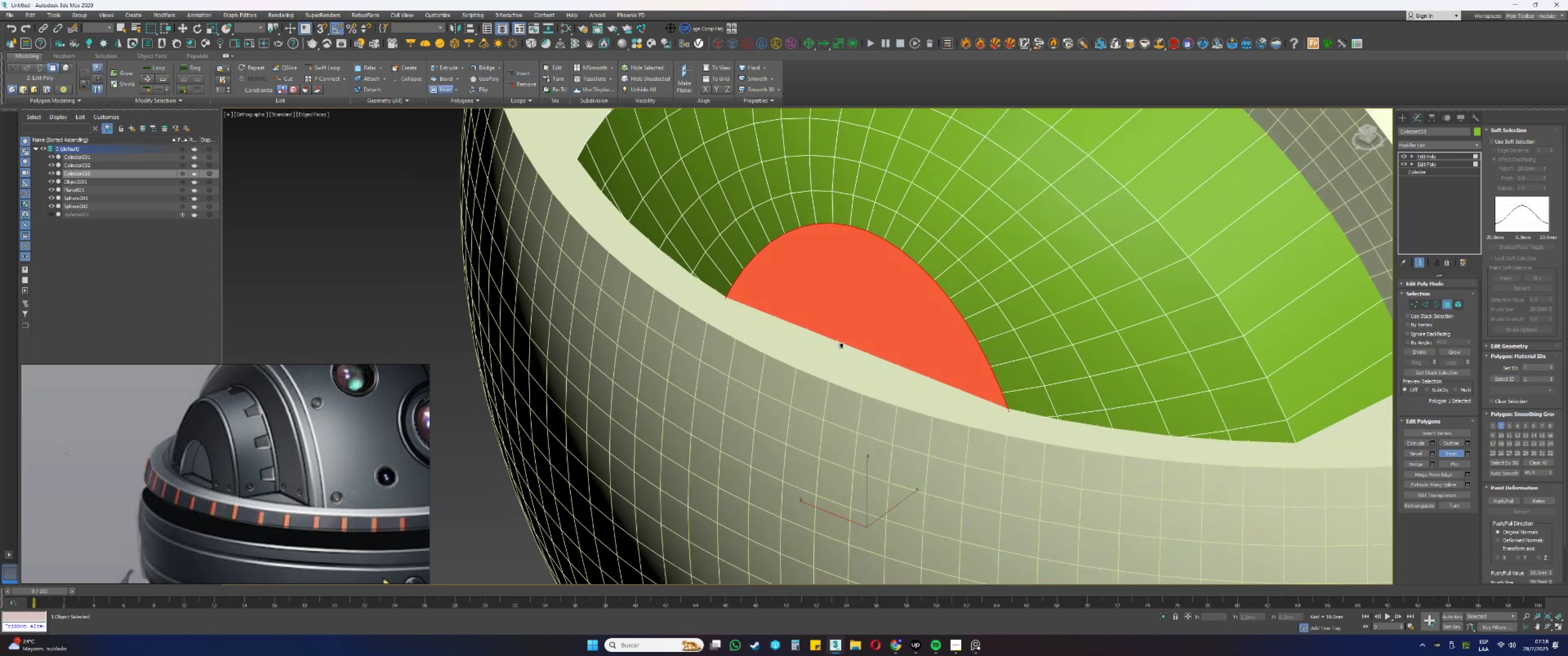 
left_click_drag(start_coordinate=[882, 316], to_coordinate=[872, 355])
 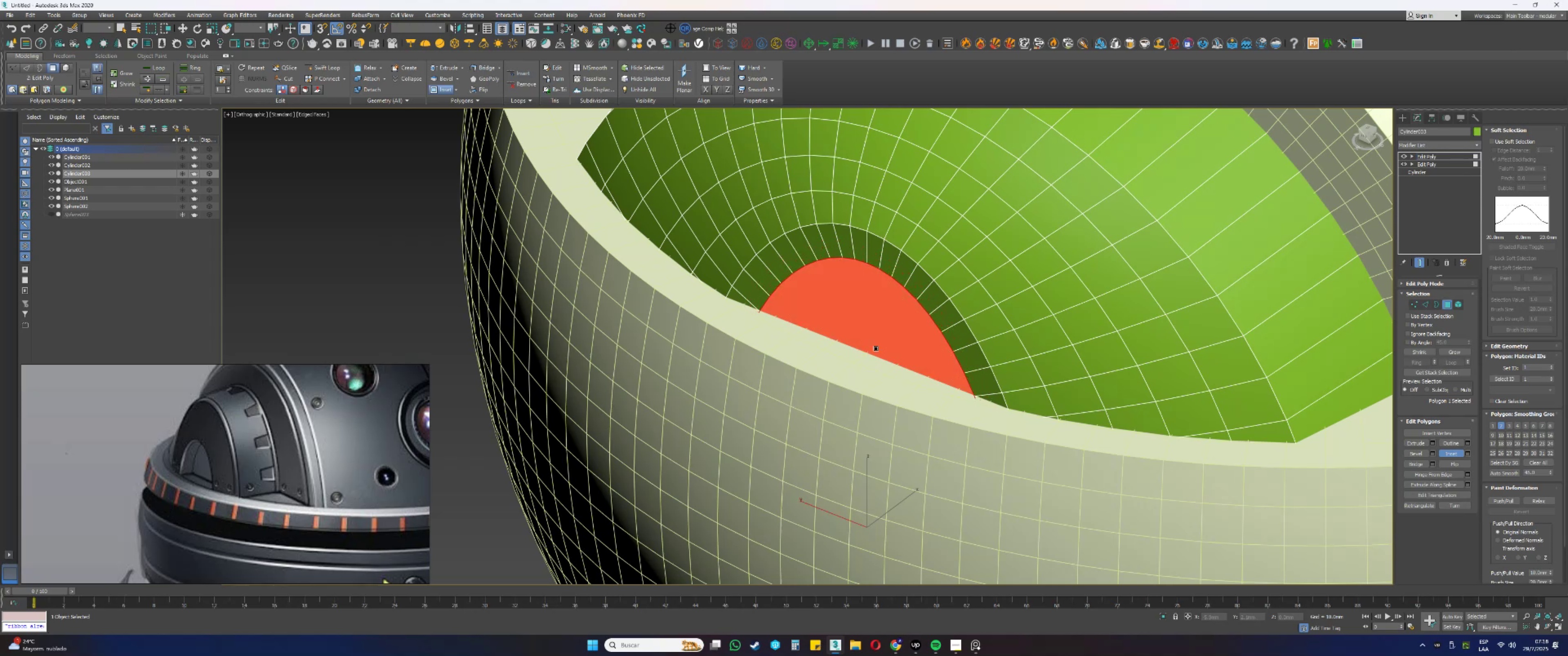 
left_click_drag(start_coordinate=[882, 333], to_coordinate=[872, 370])
 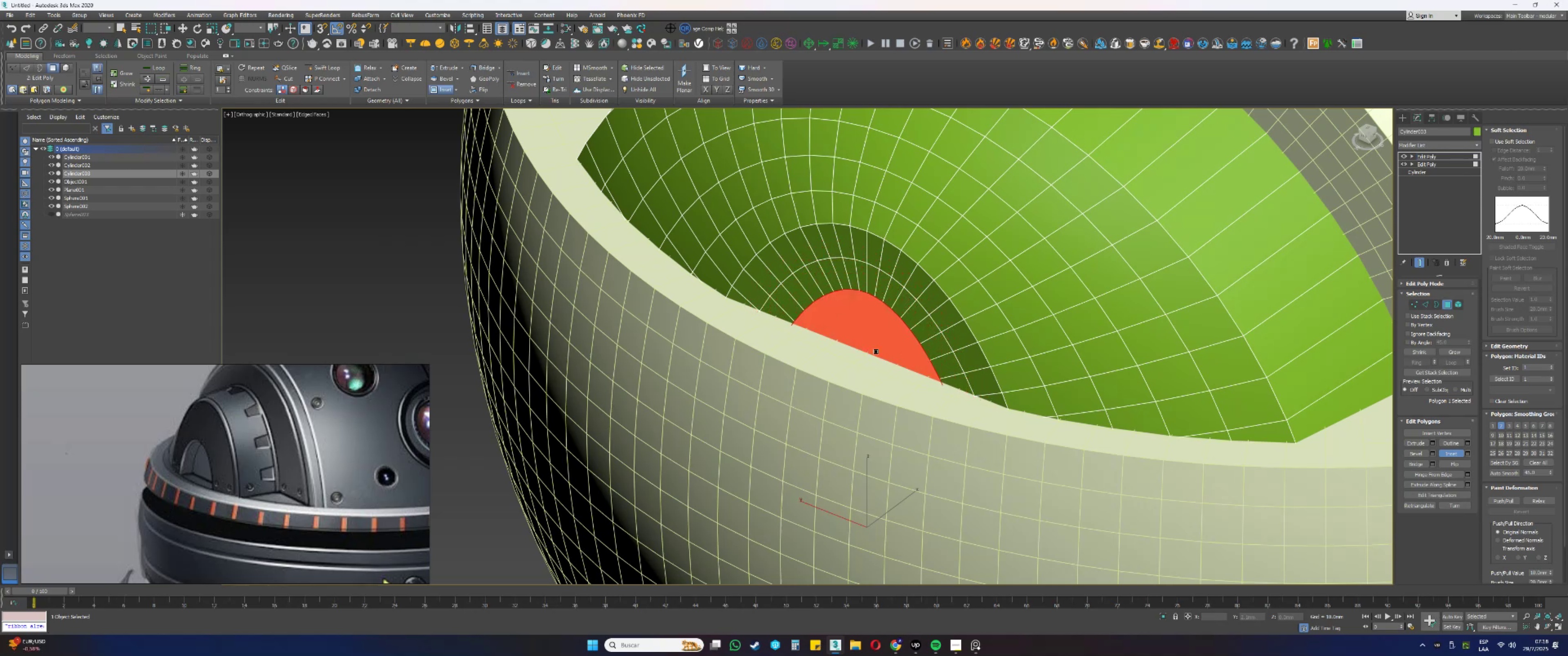 
left_click_drag(start_coordinate=[875, 339], to_coordinate=[872, 368])
 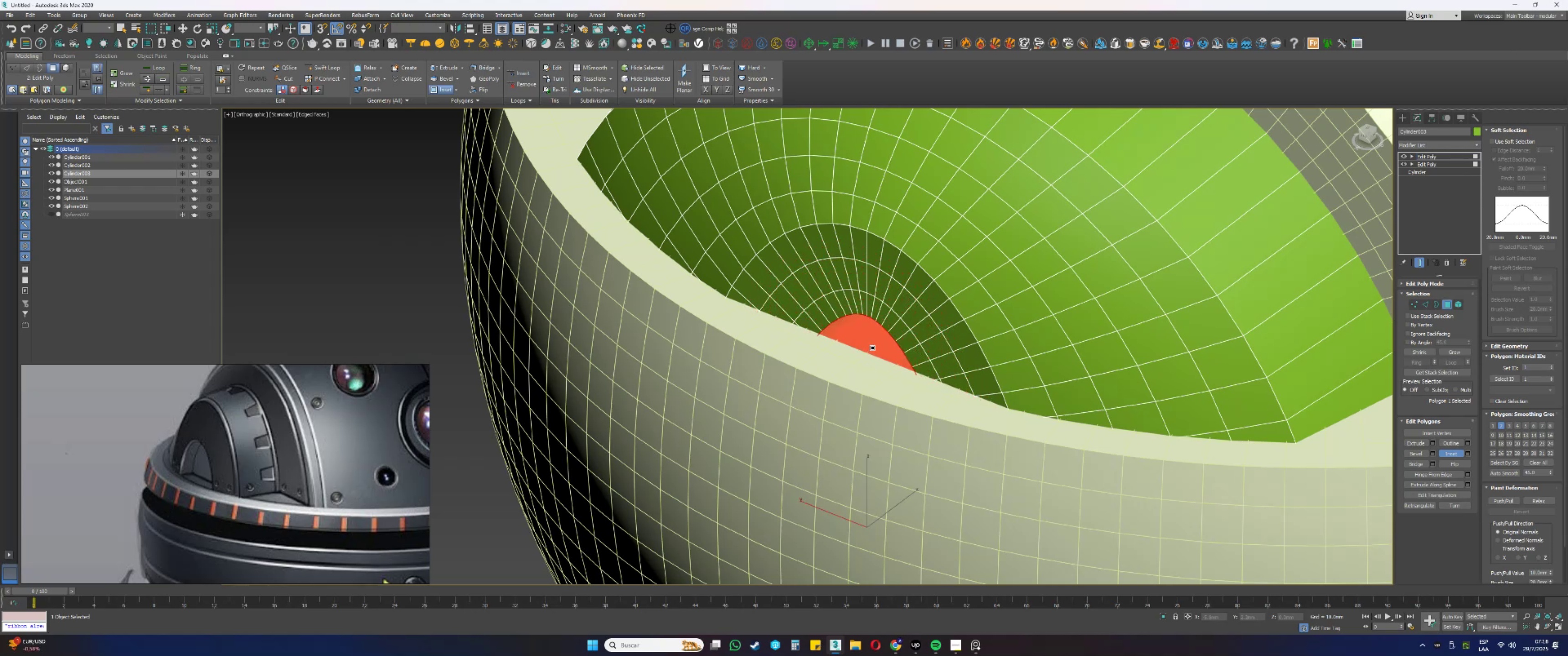 
left_click_drag(start_coordinate=[871, 342], to_coordinate=[867, 365])
 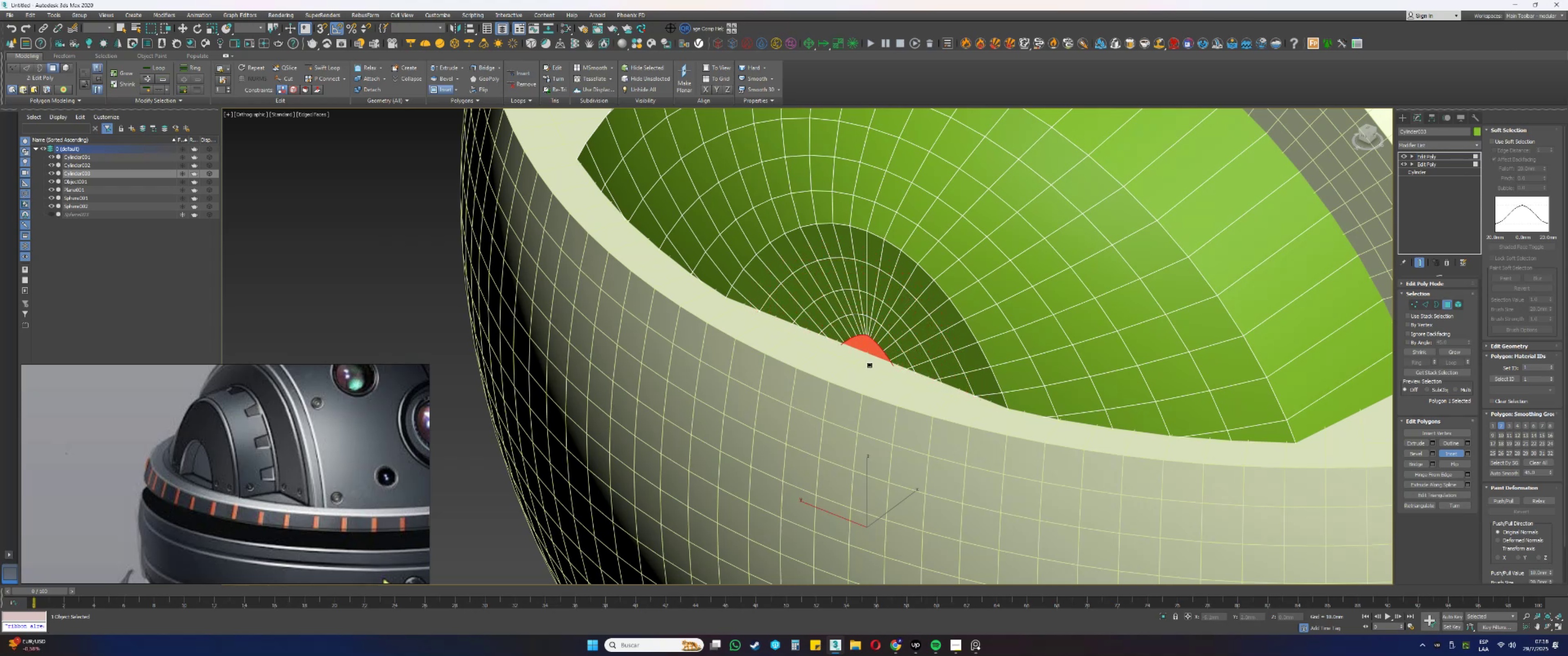 
right_click([883, 351])
 